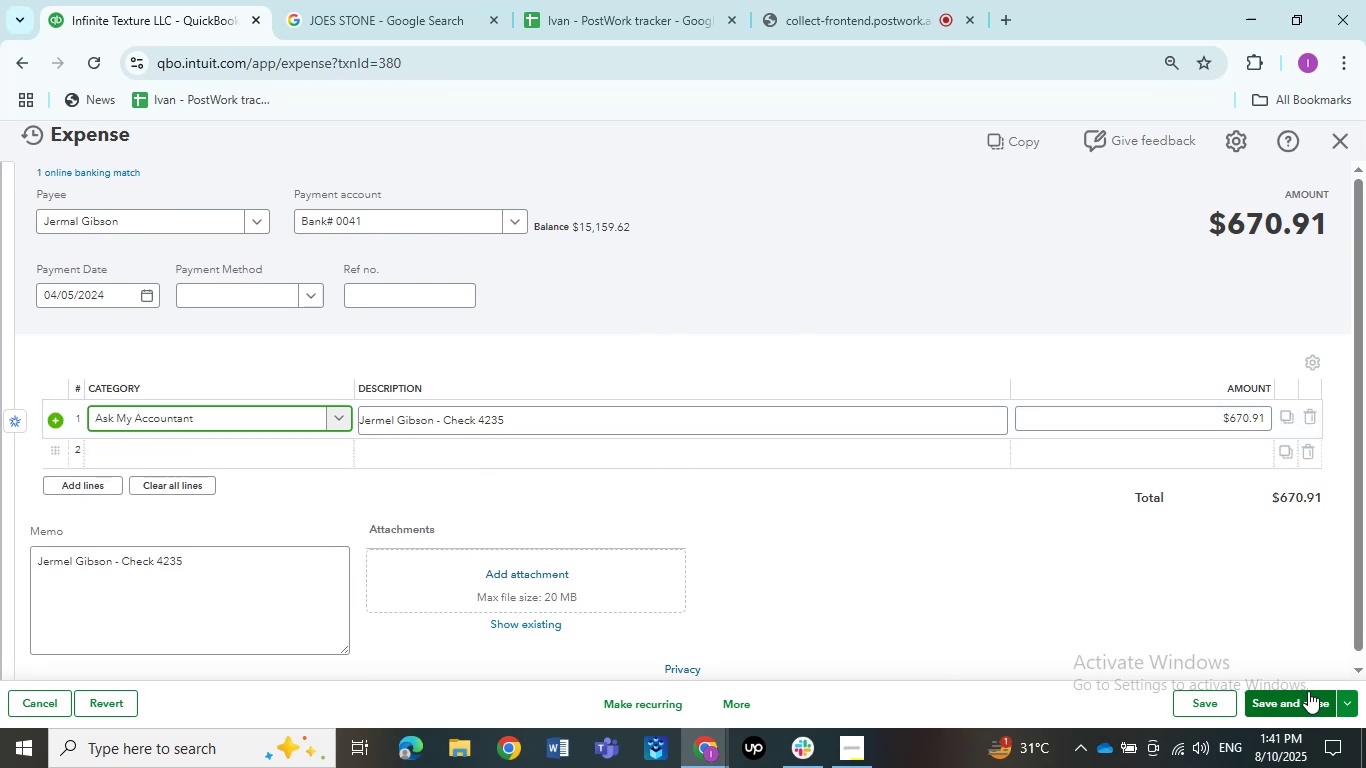 
left_click([1308, 691])
 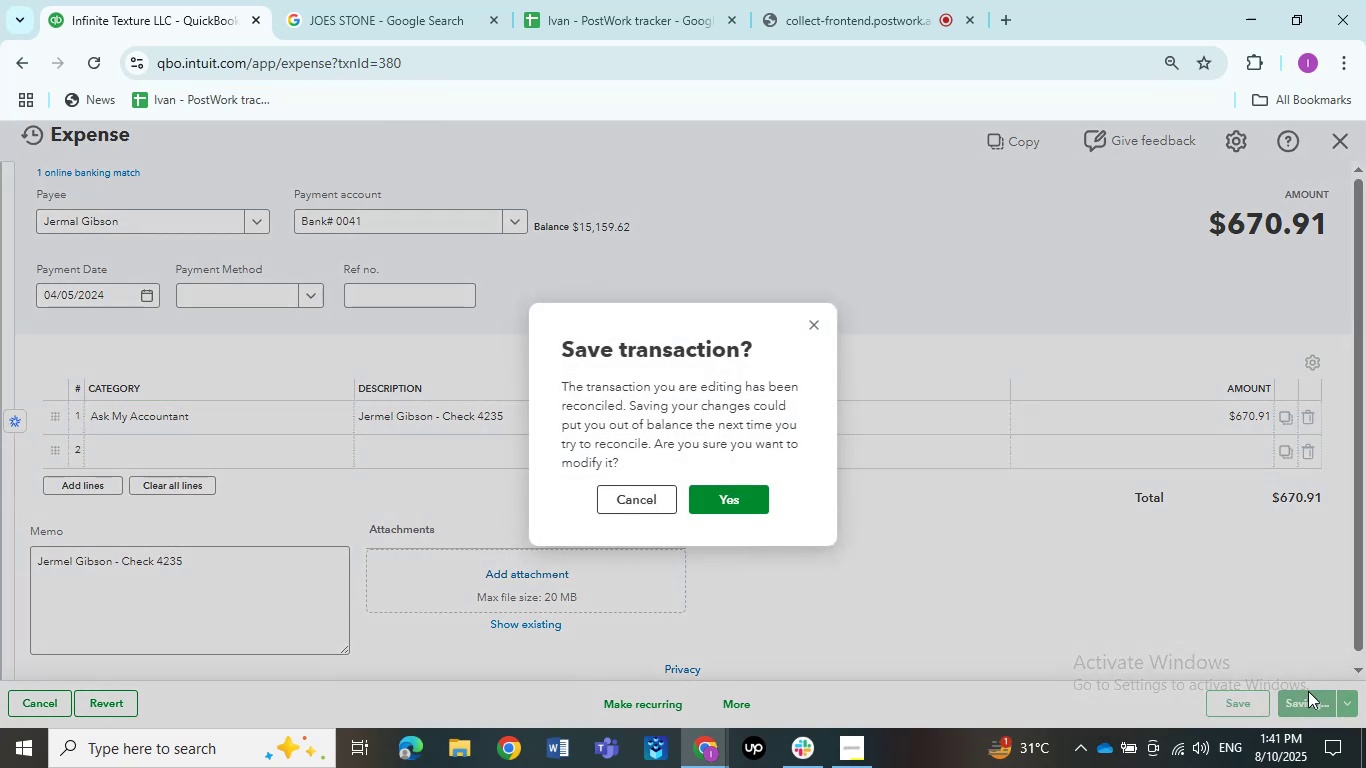 
left_click([757, 499])
 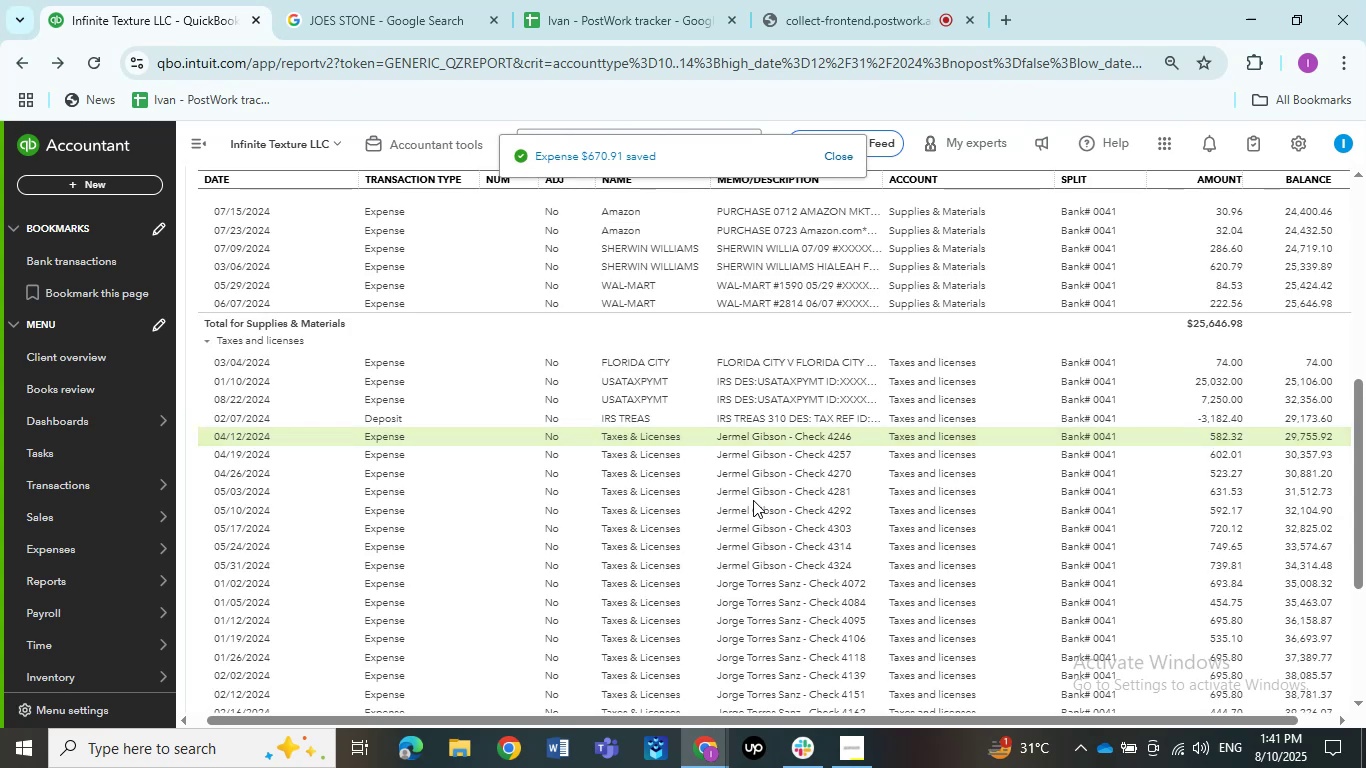 
wait(7.84)
 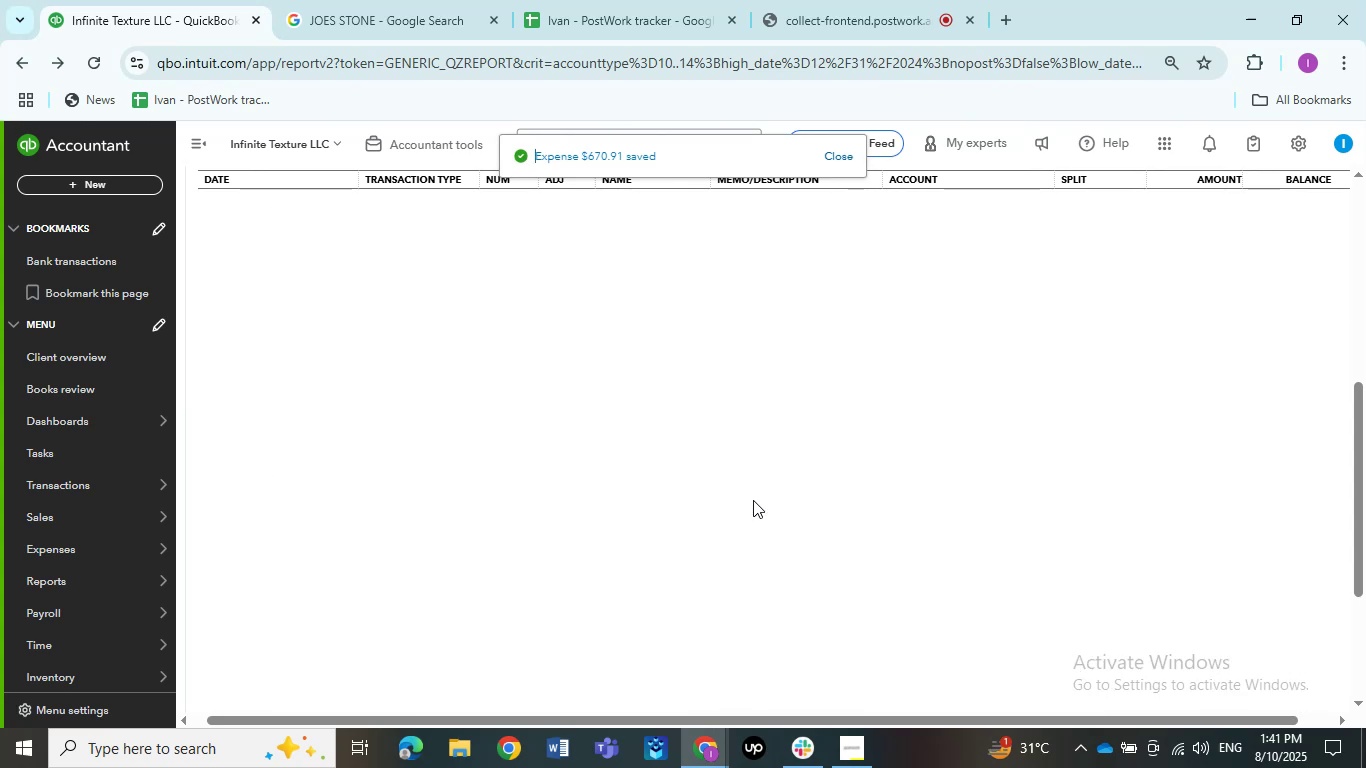 
left_click([759, 437])
 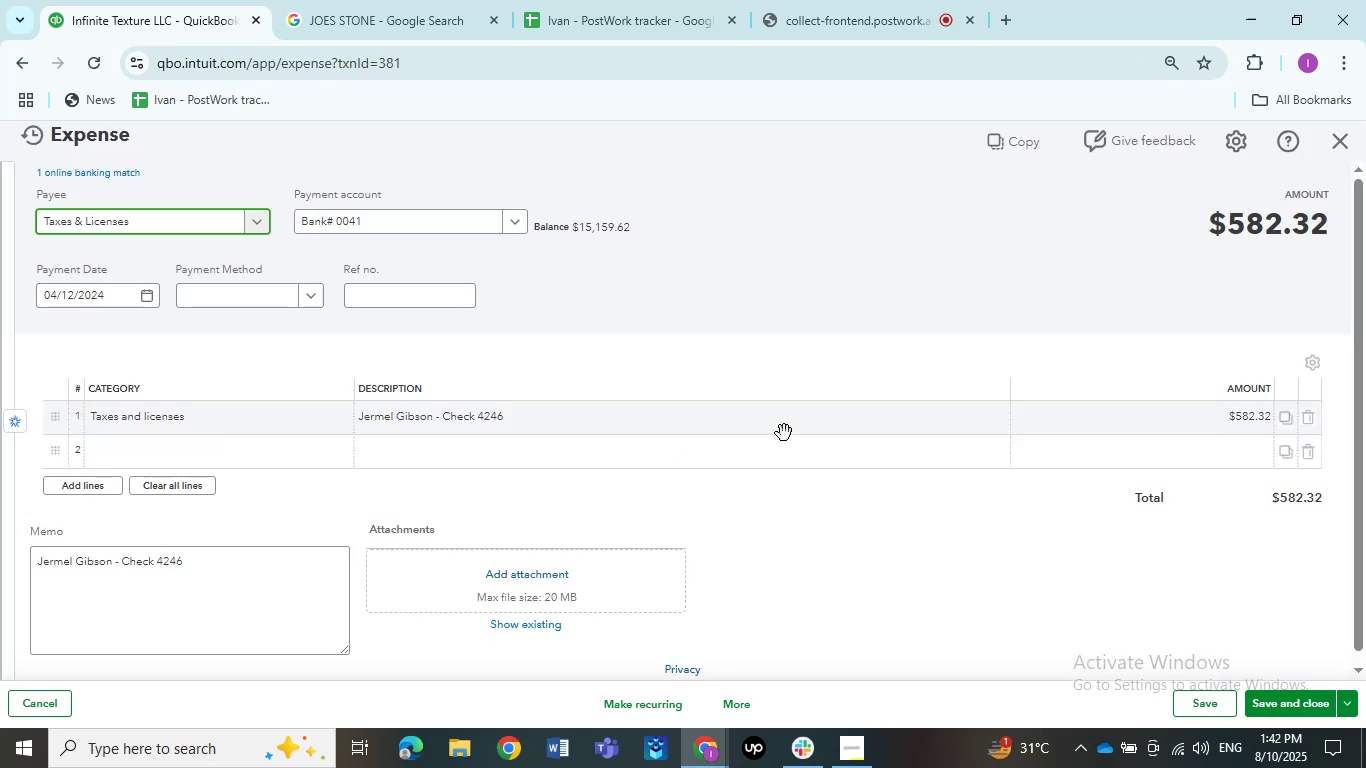 
wait(5.18)
 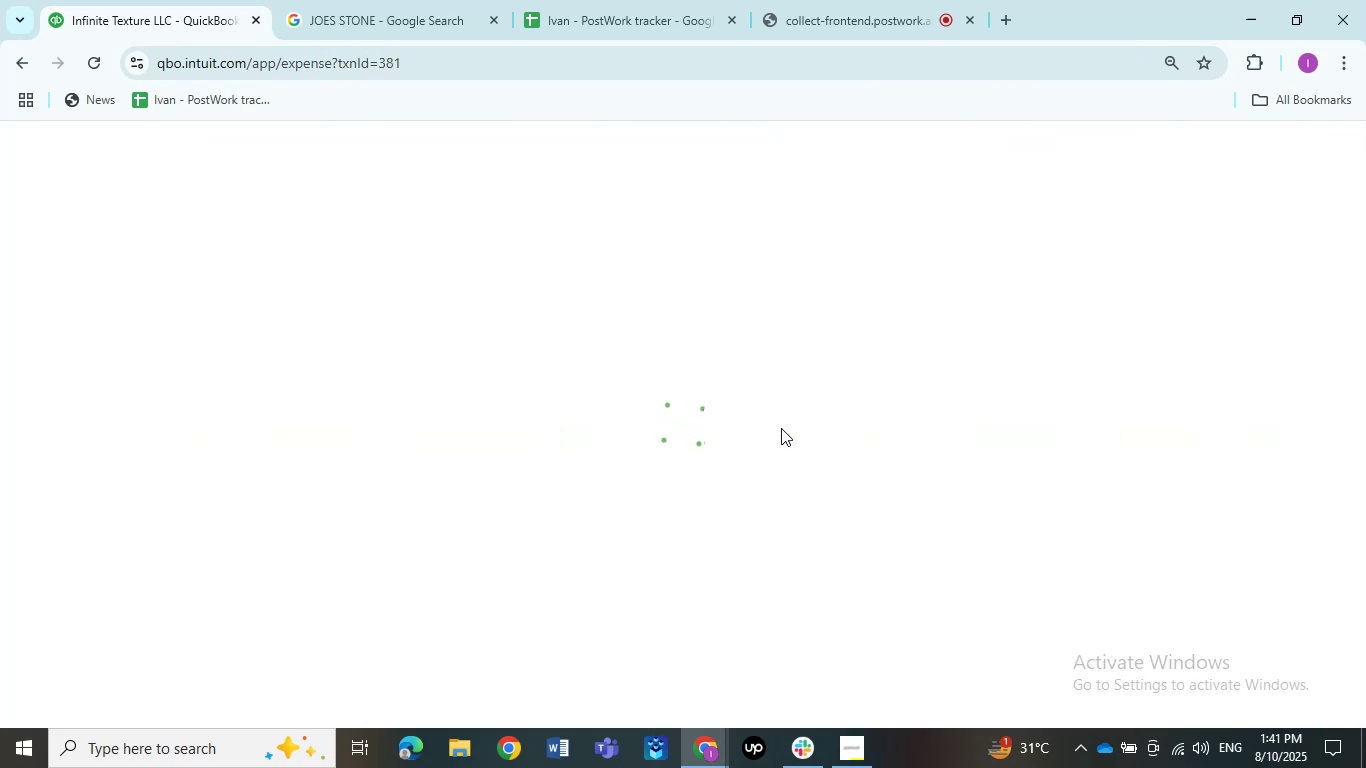 
left_click([192, 214])
 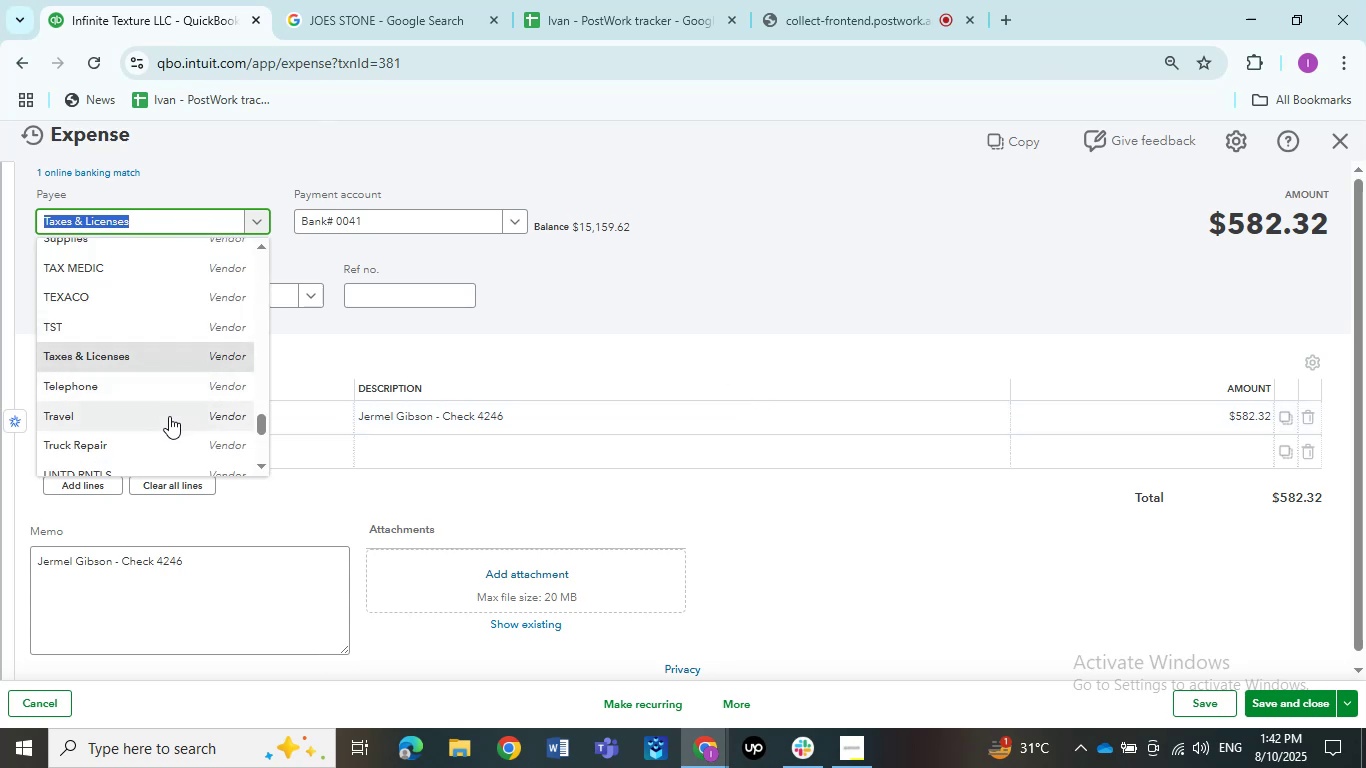 
key(Control+V)
 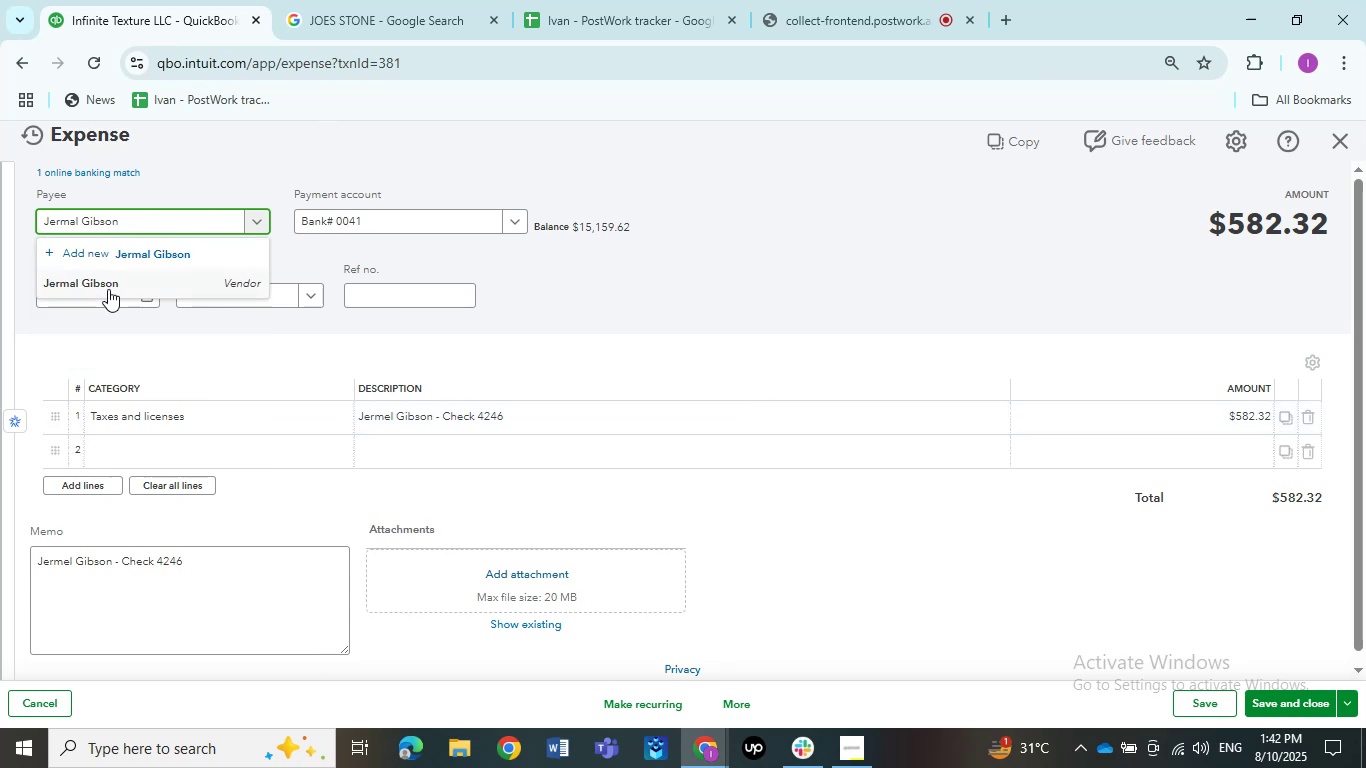 
left_click([106, 285])
 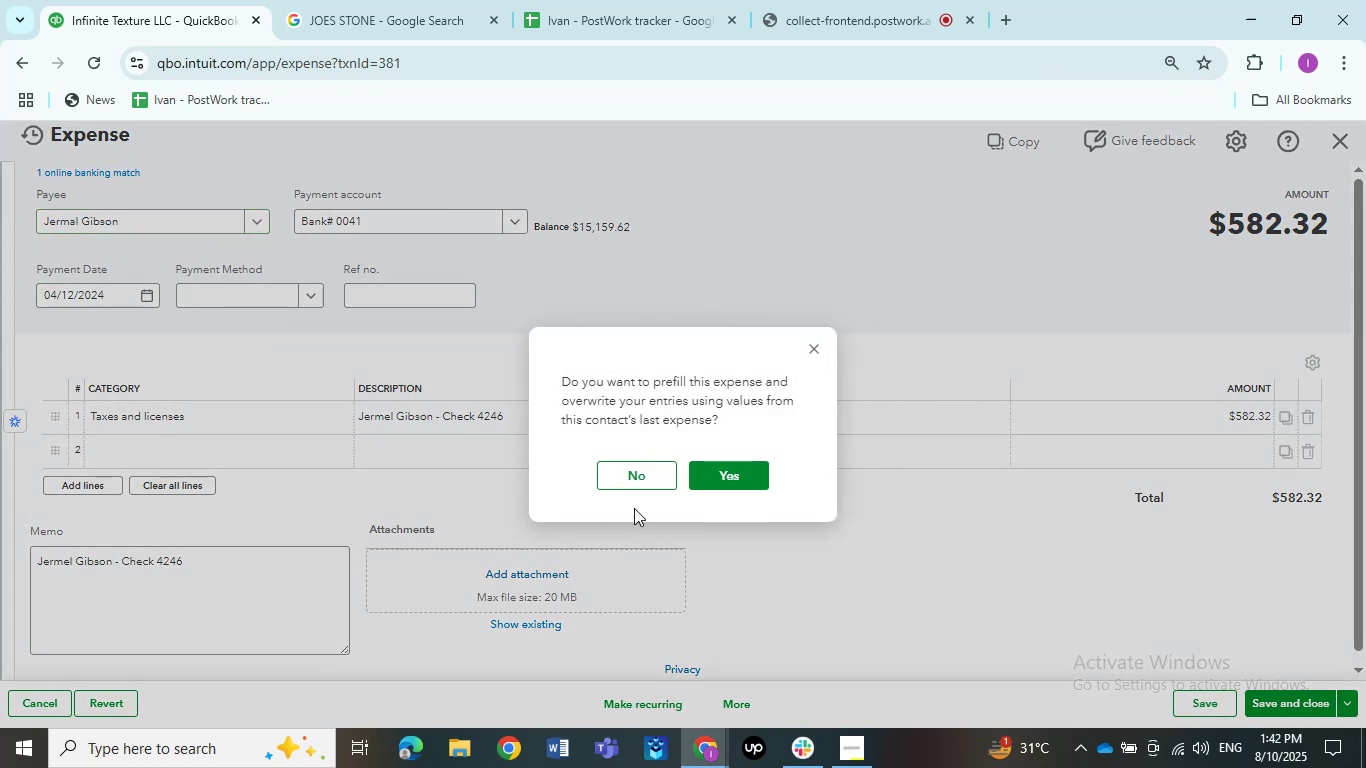 
left_click([653, 486])
 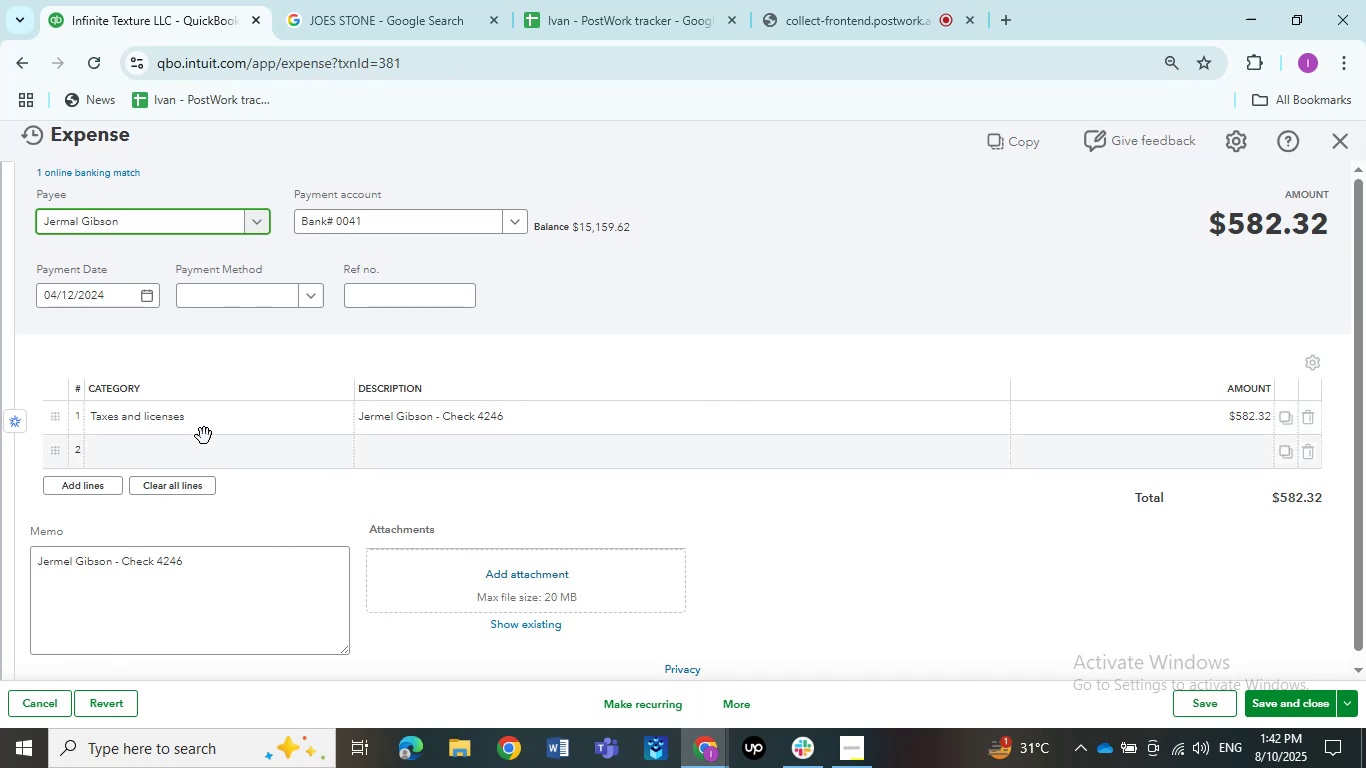 
left_click([200, 428])
 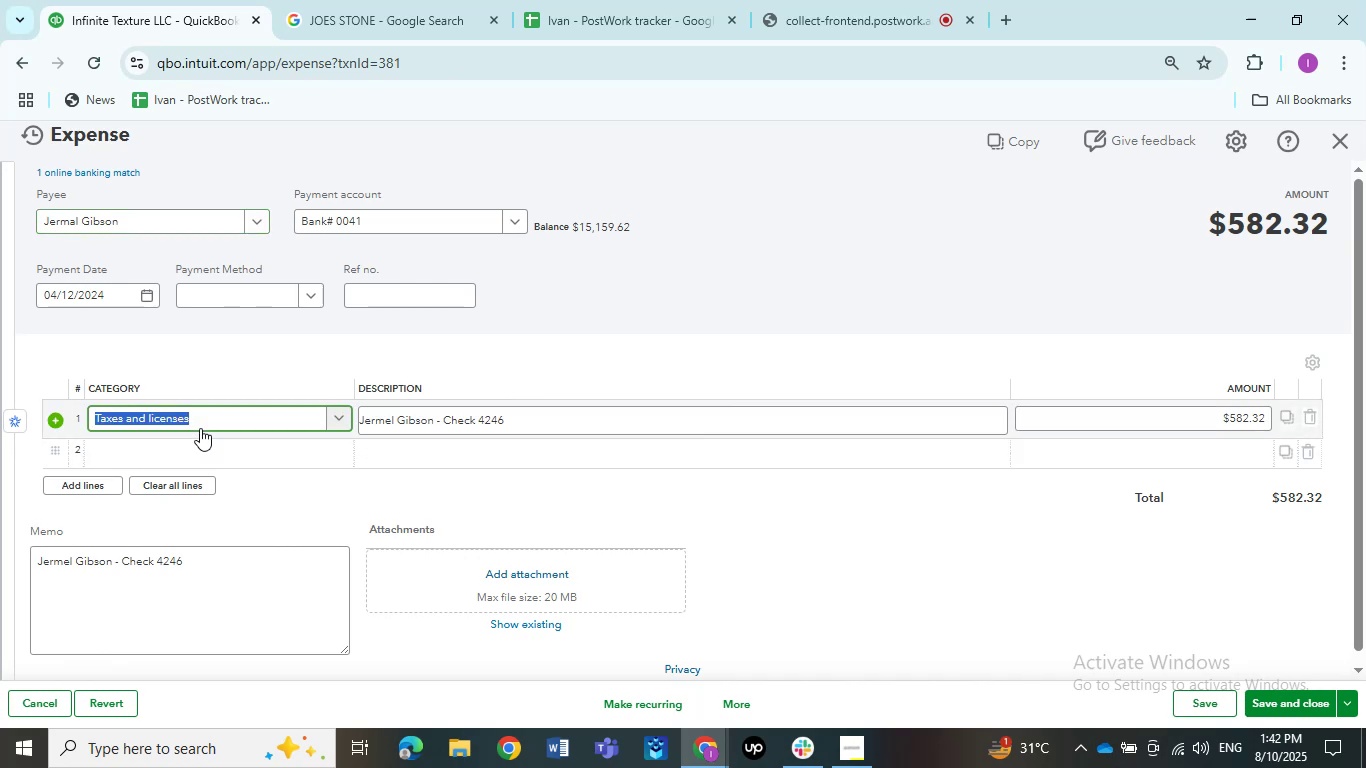 
type(Ask my)
 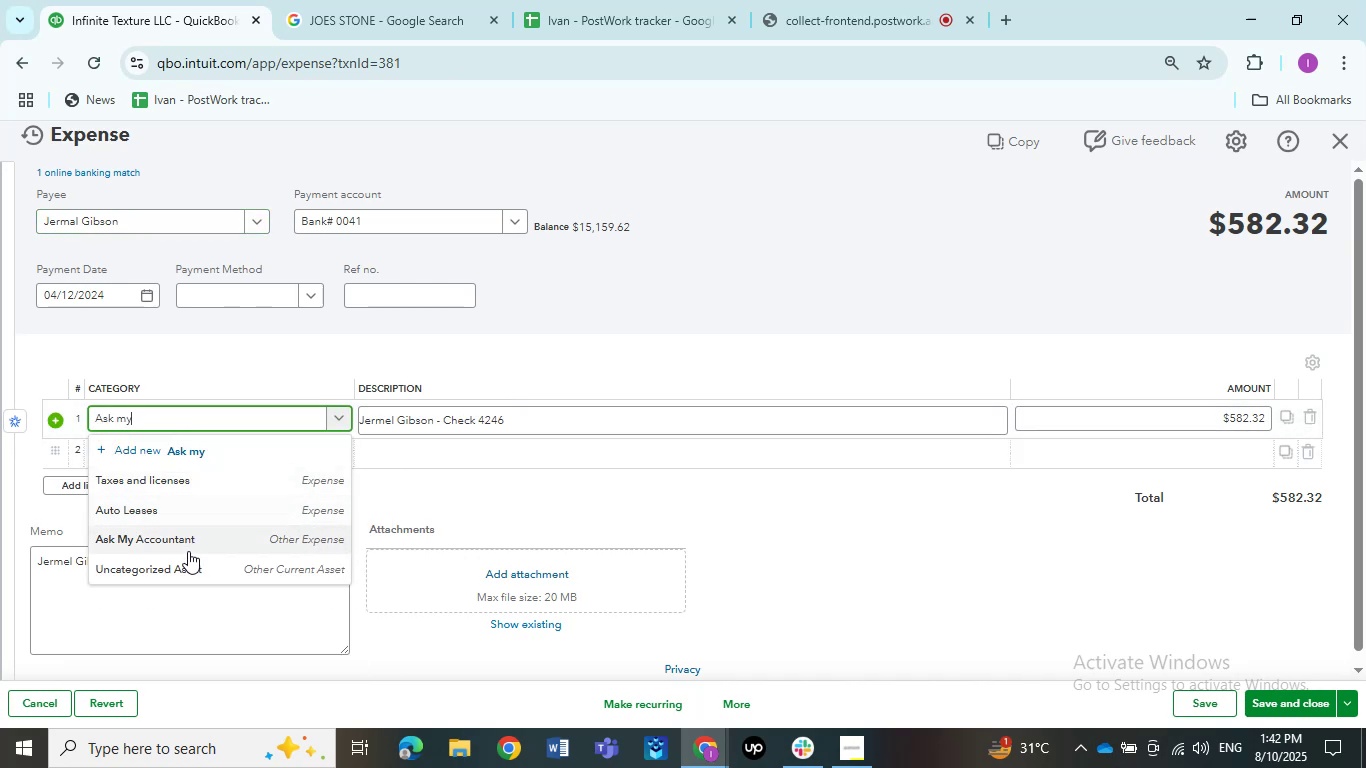 
left_click([186, 543])
 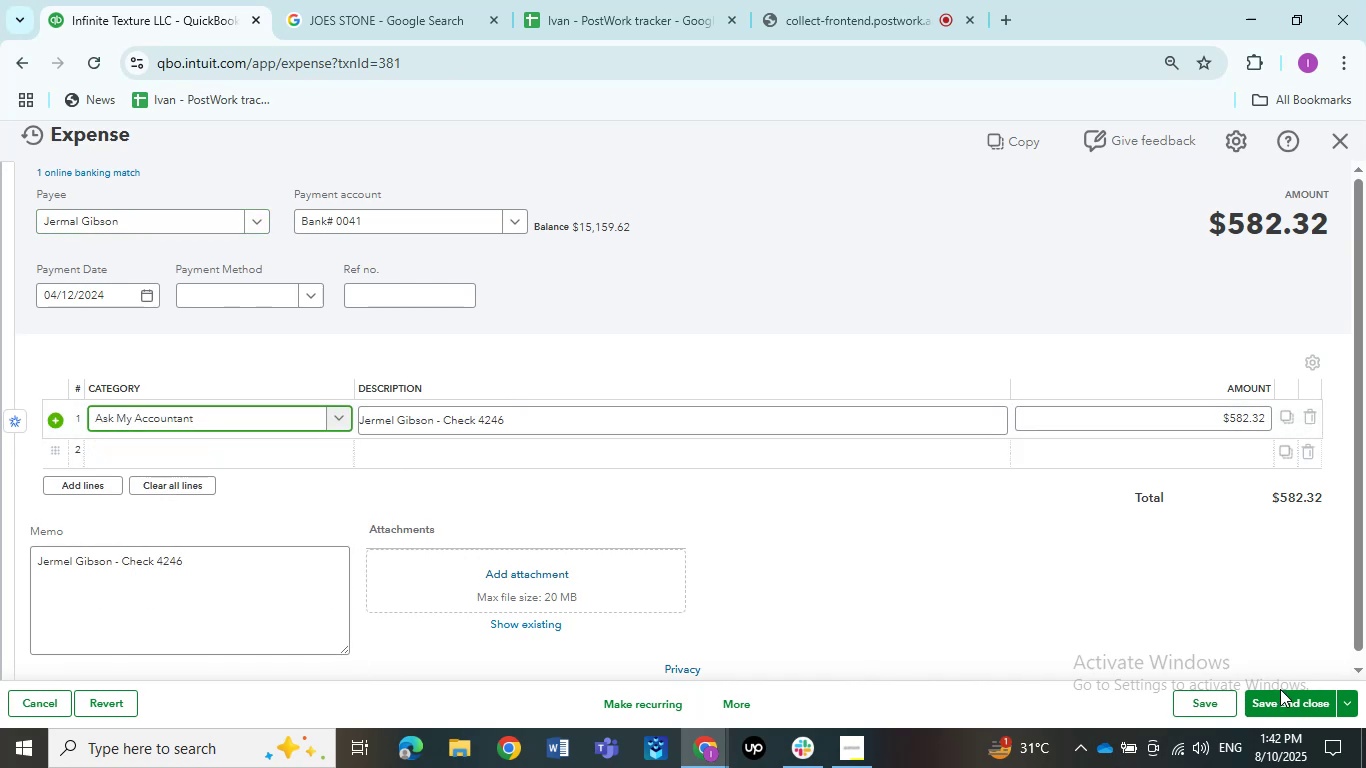 
left_click([1288, 706])
 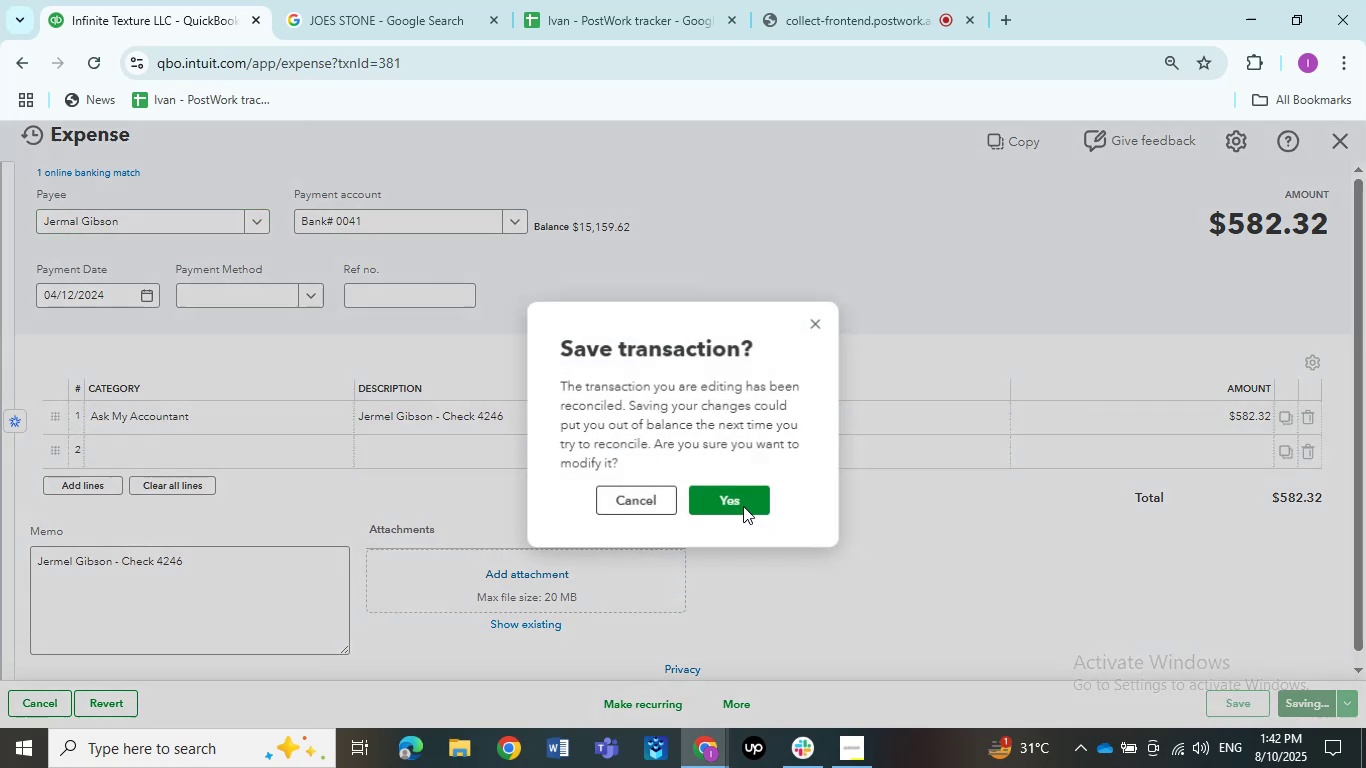 
left_click([724, 504])
 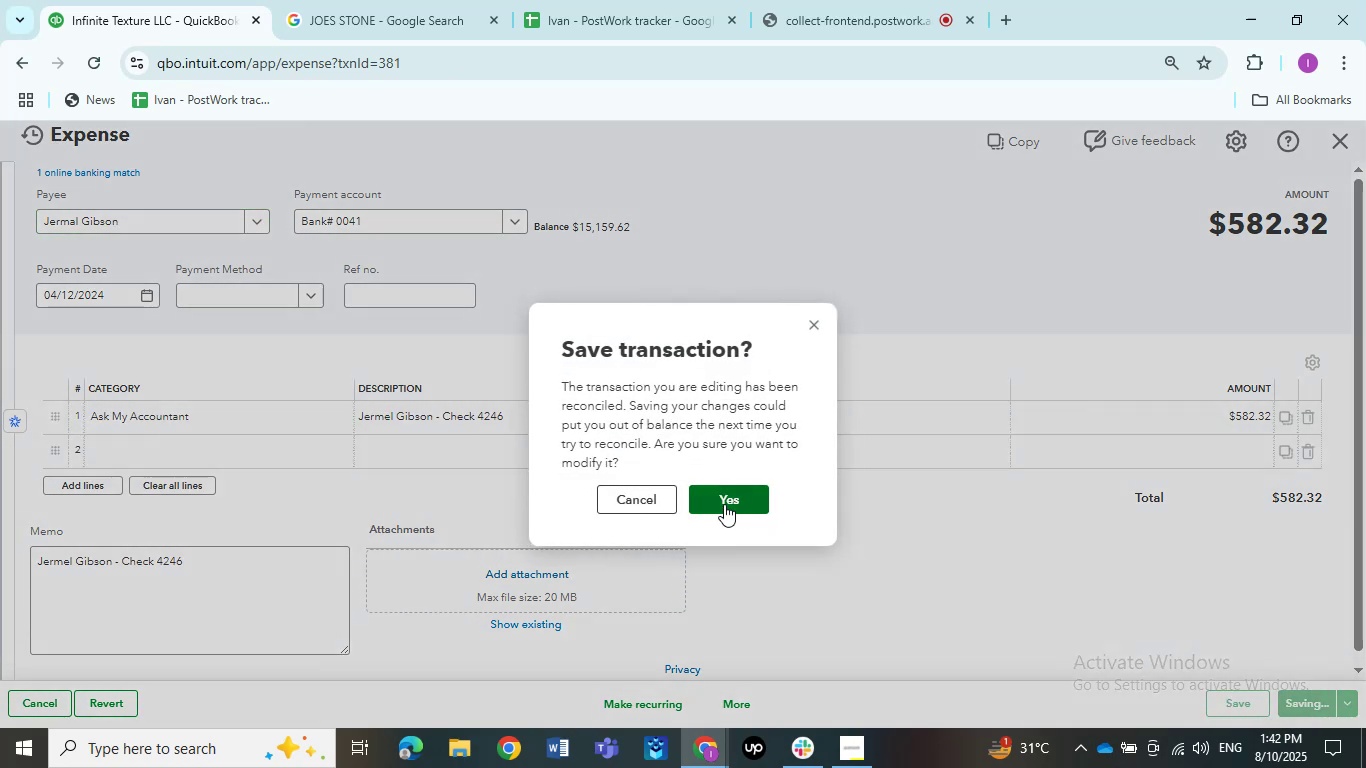 
left_click([724, 504])
 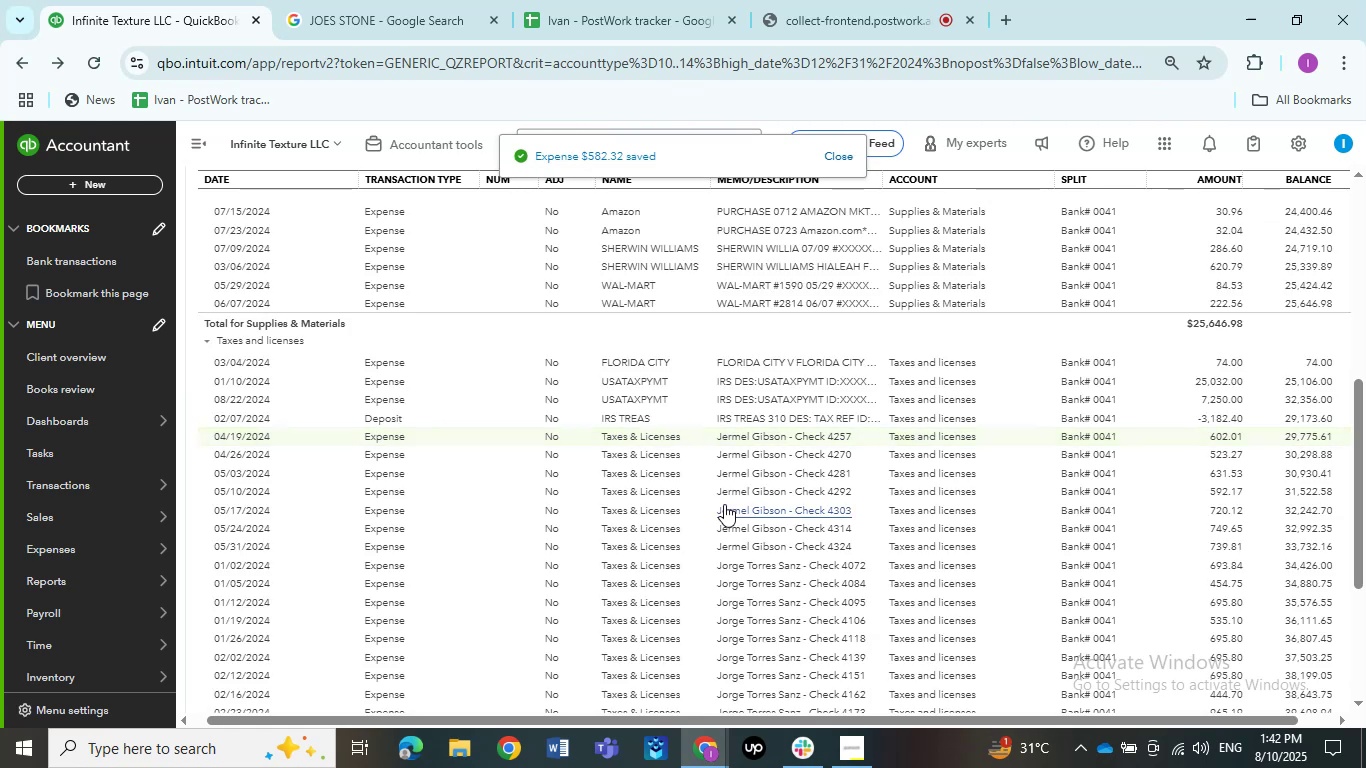 
wait(10.72)
 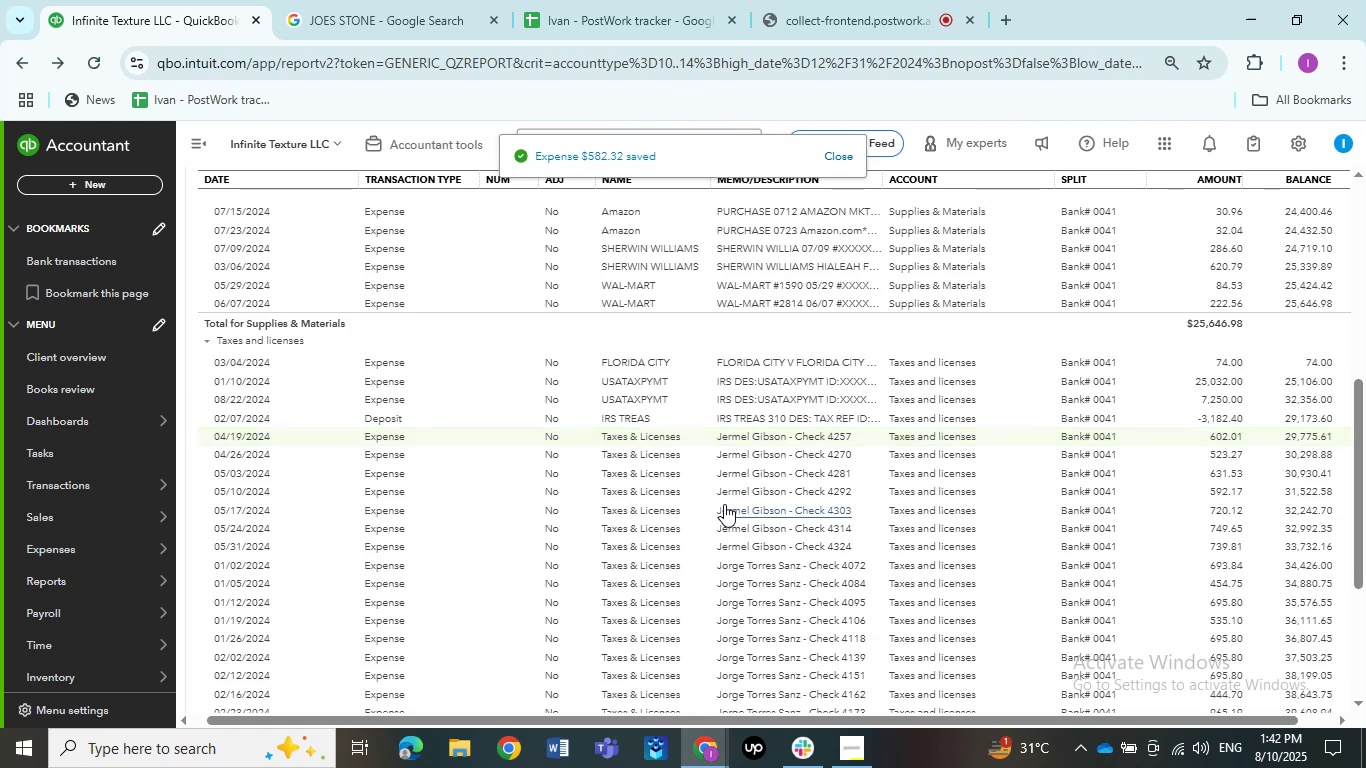 
left_click([772, 440])
 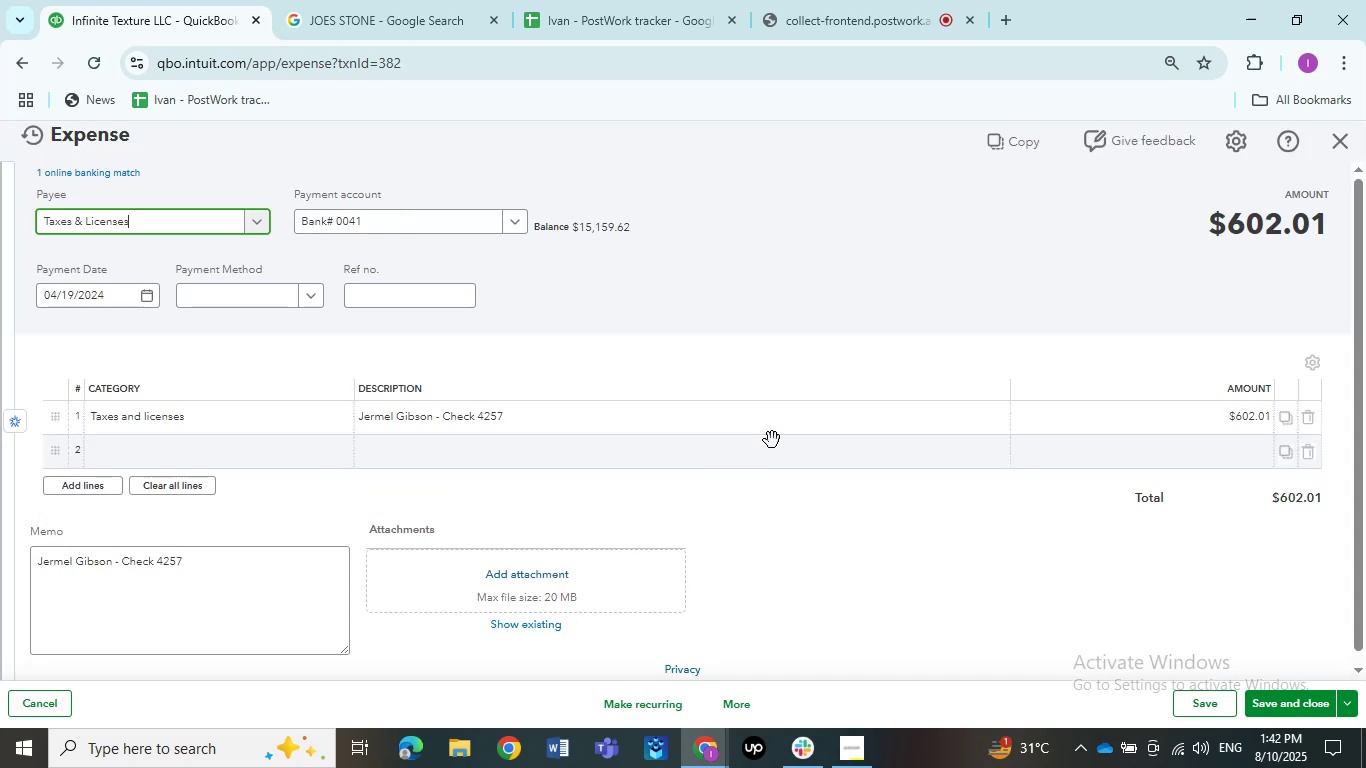 
left_click([188, 221])
 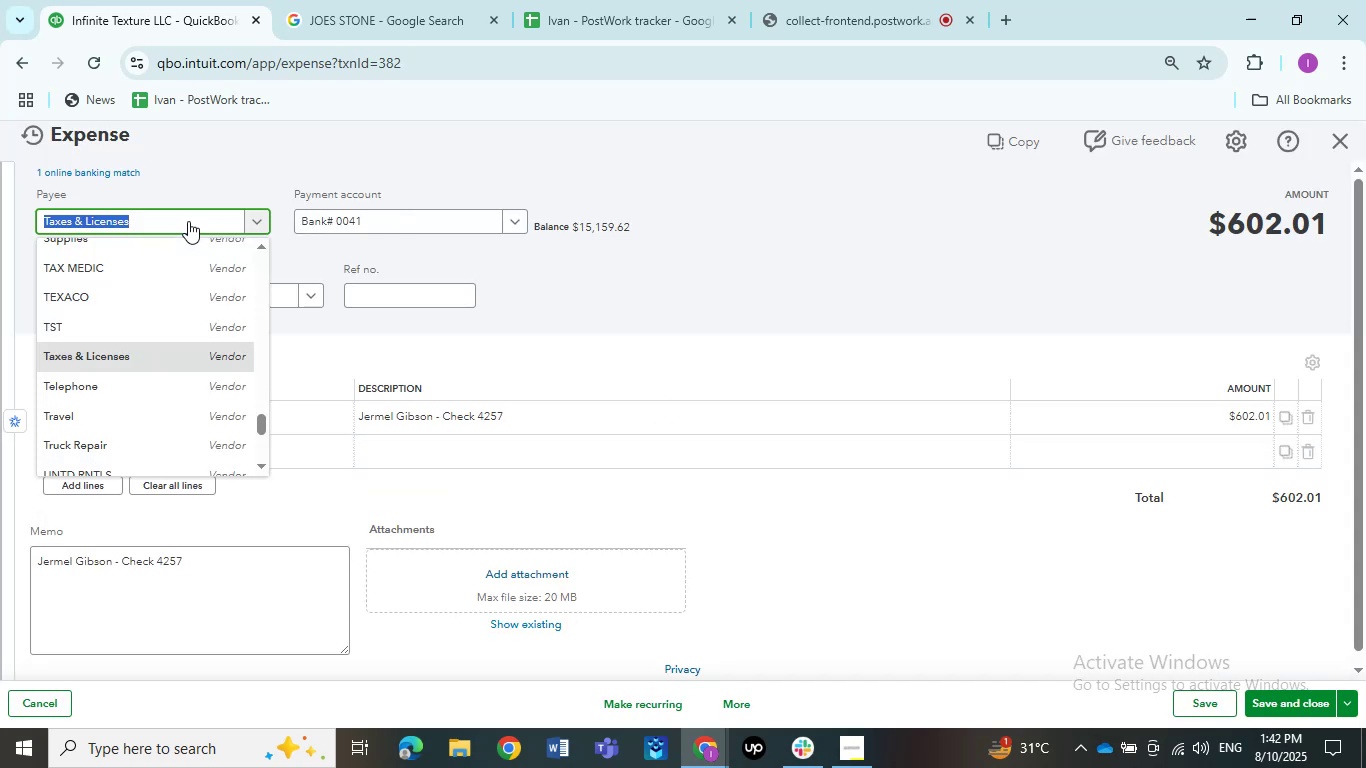 
key(Control+V)
 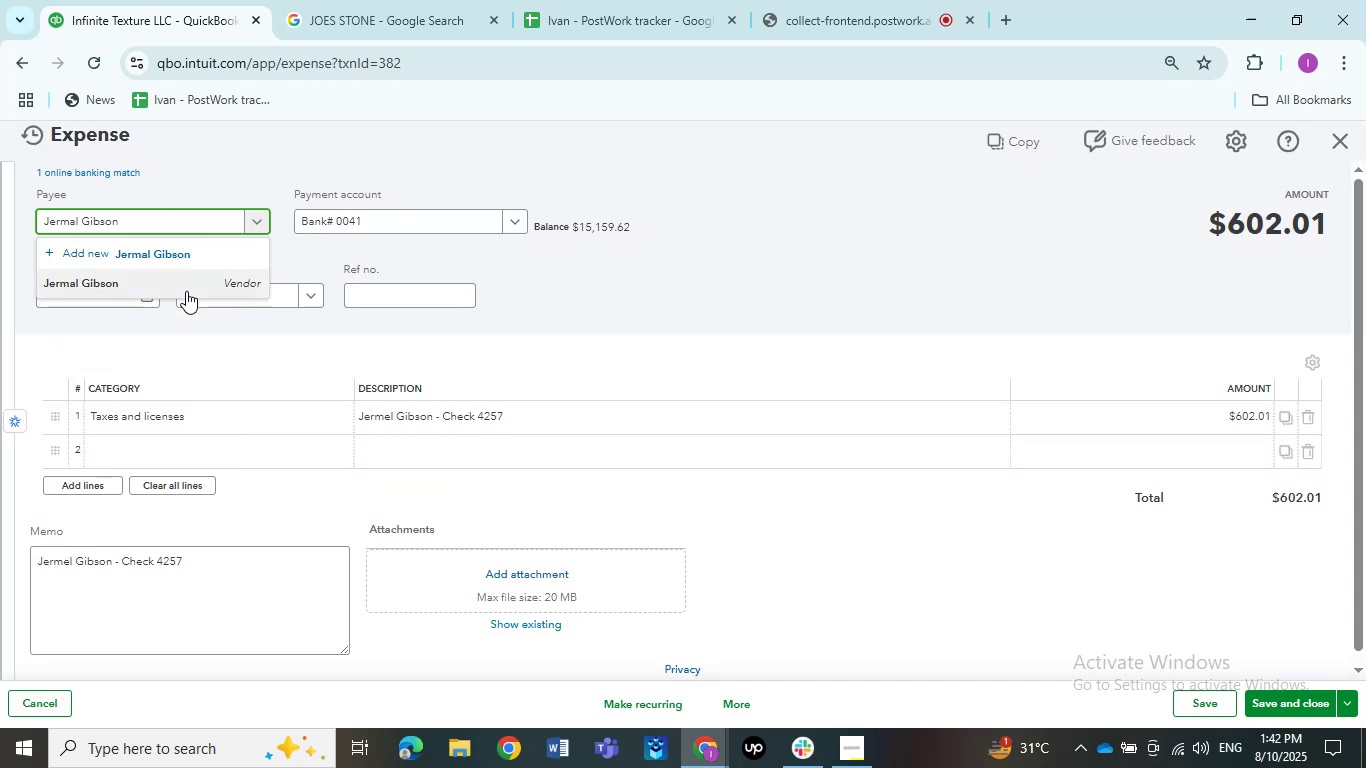 
left_click([186, 291])
 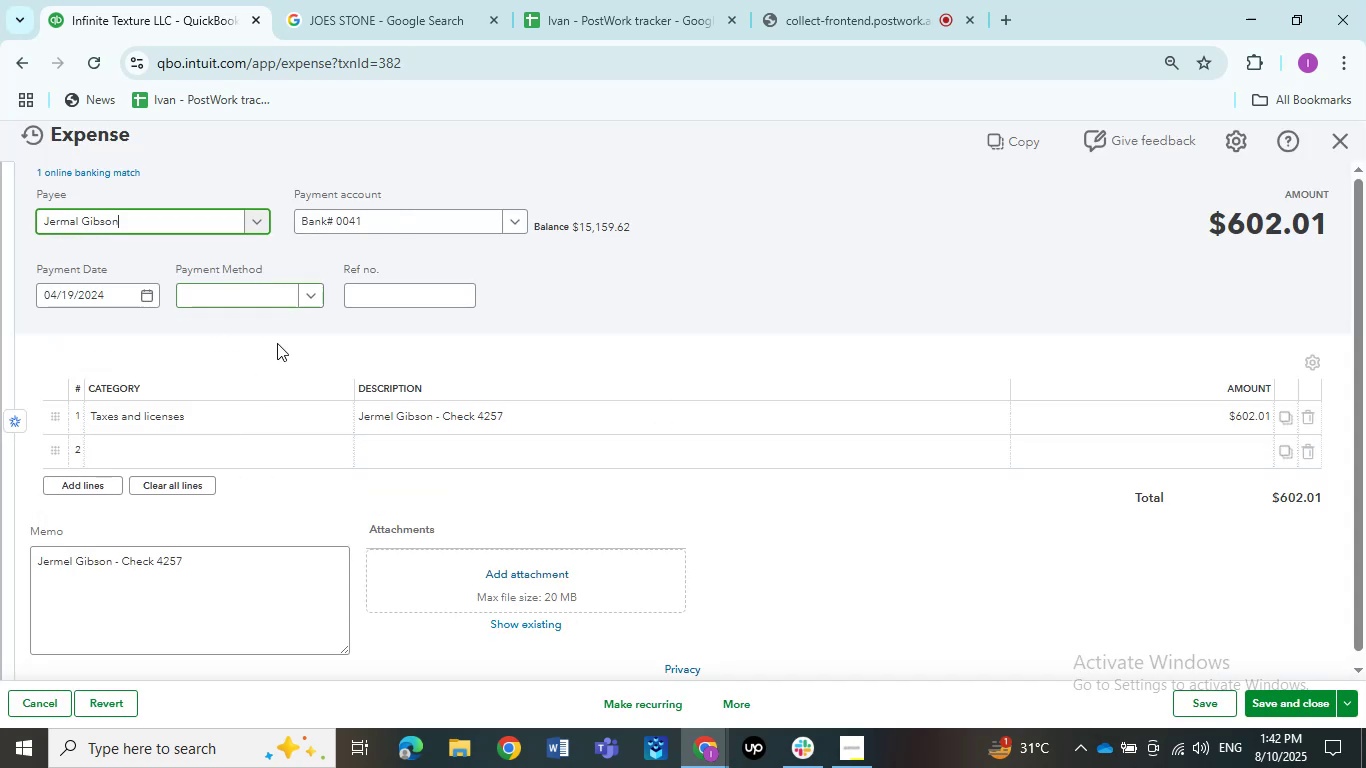 
mouse_move([616, 439])
 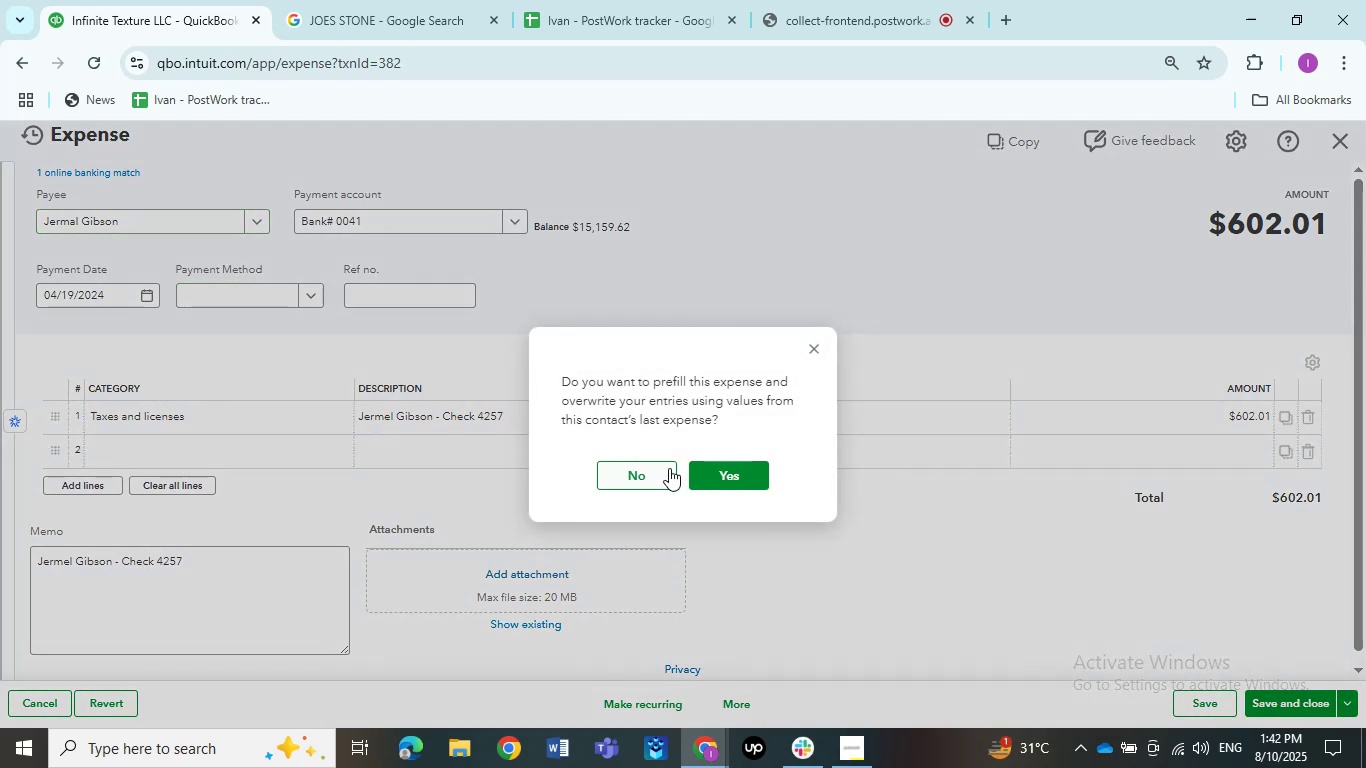 
left_click([665, 478])
 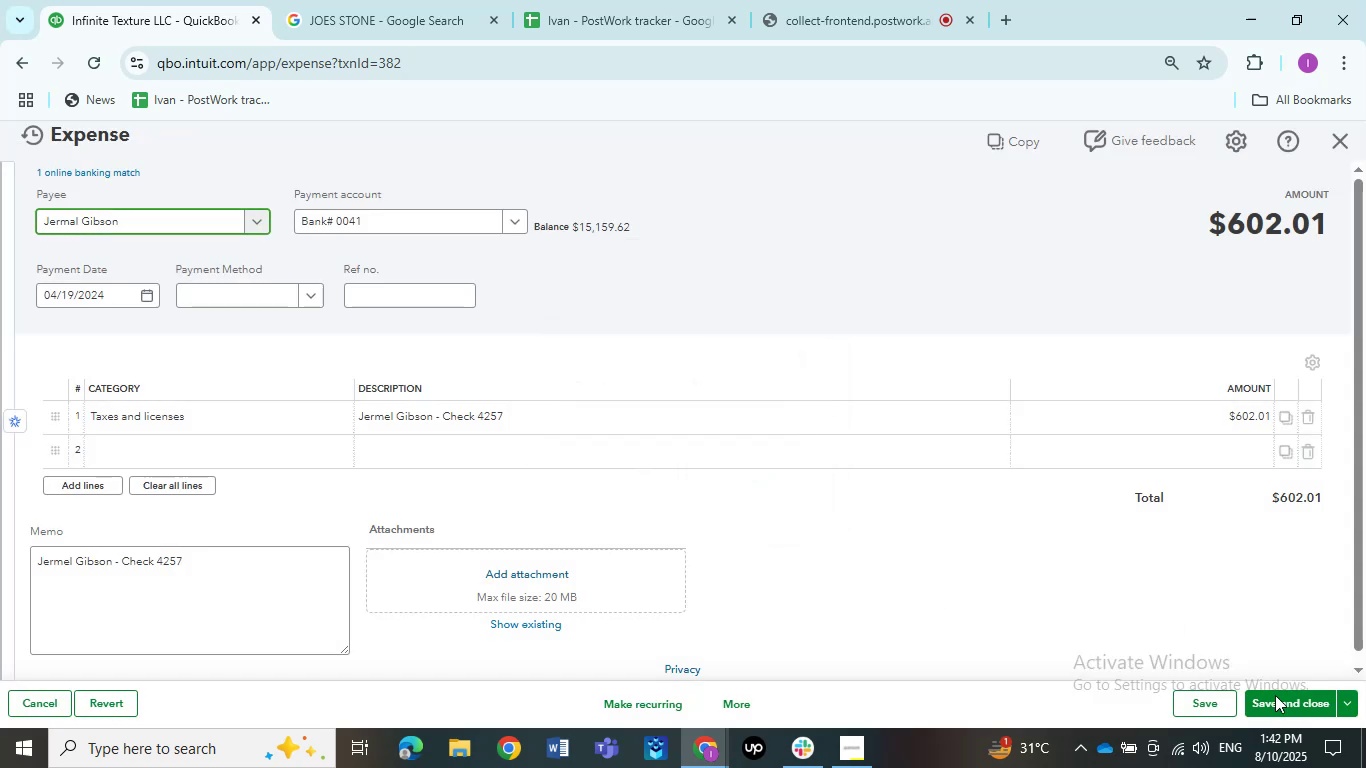 
left_click([1278, 698])
 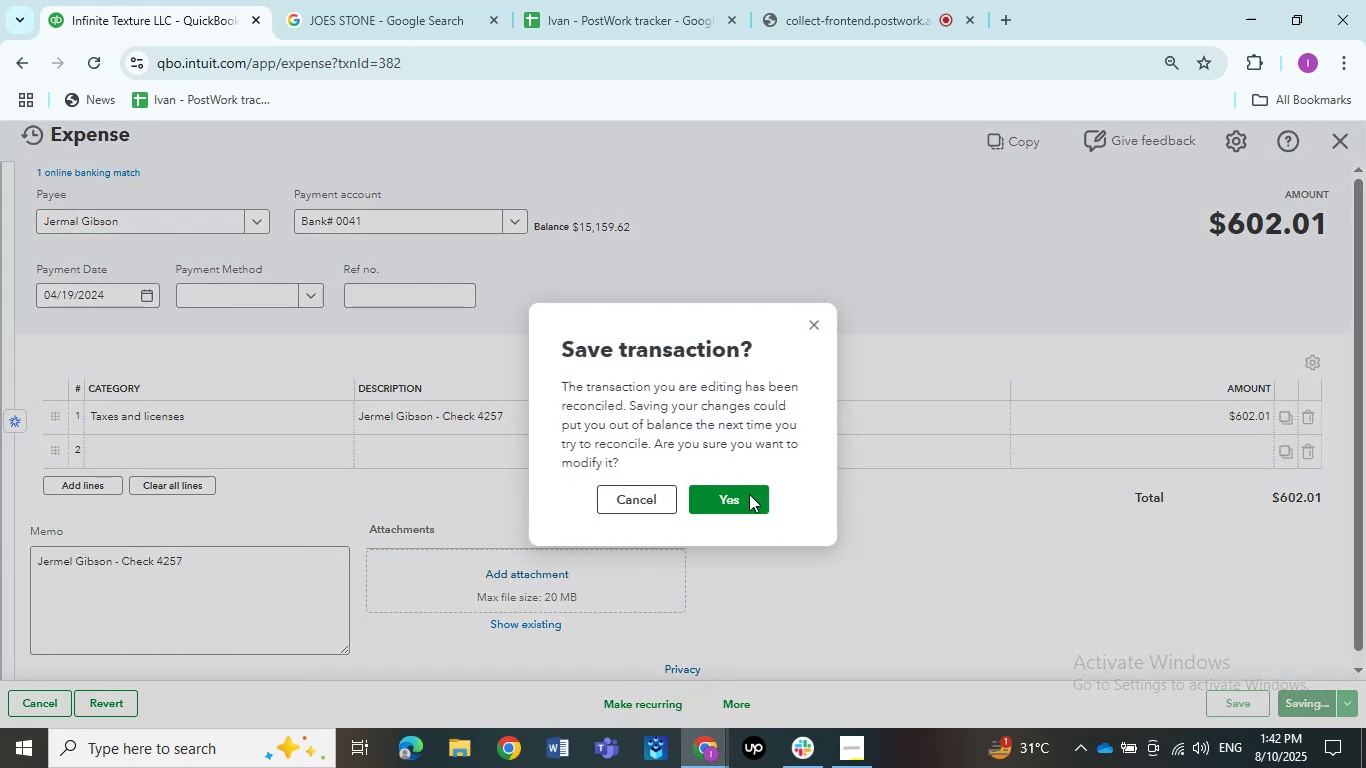 
left_click([735, 501])
 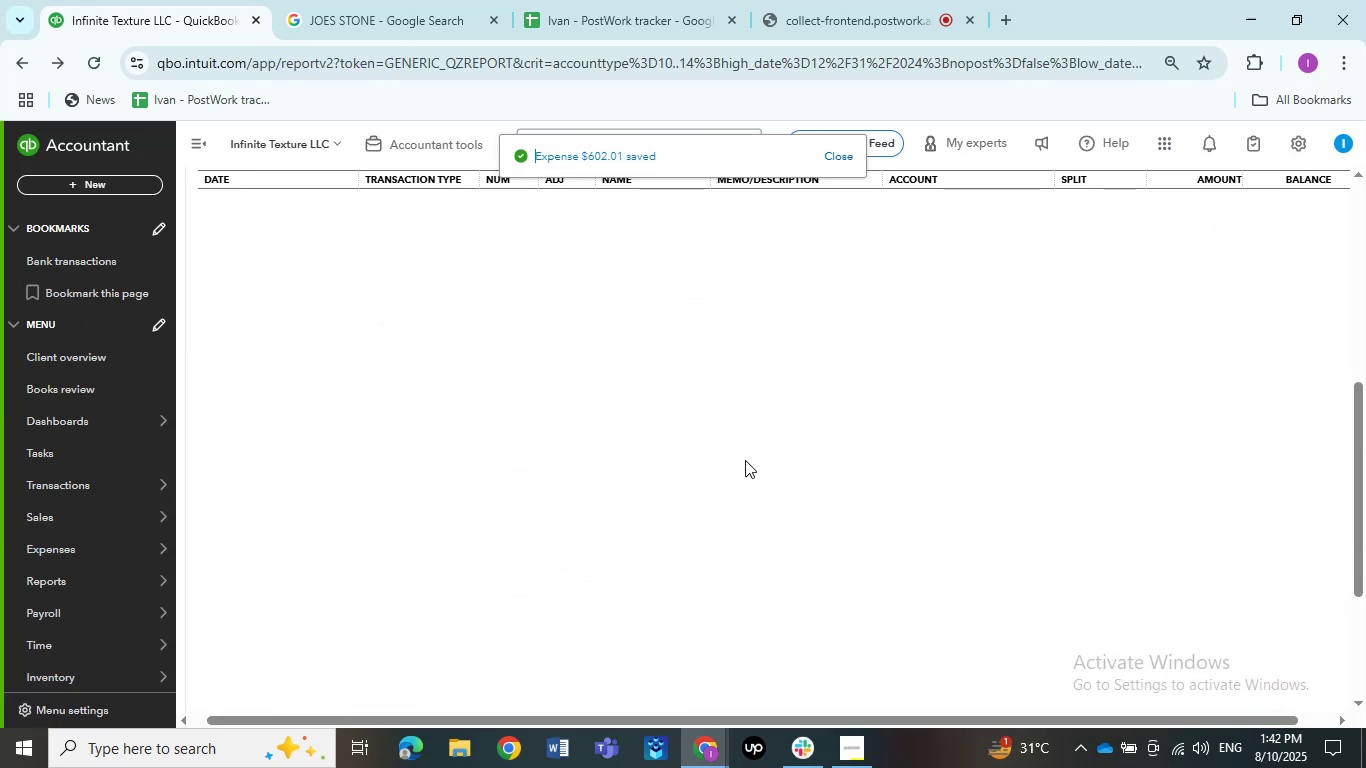 
wait(7.28)
 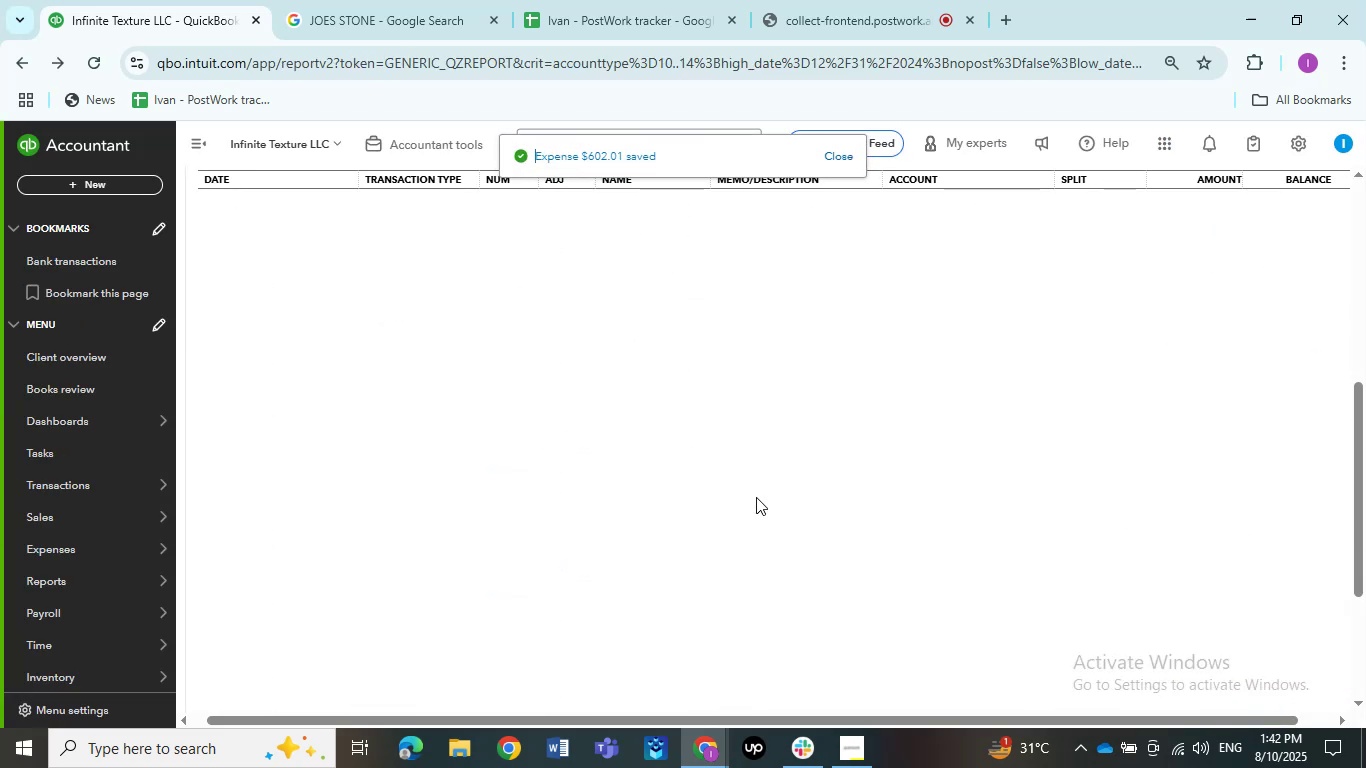 
left_click([762, 440])
 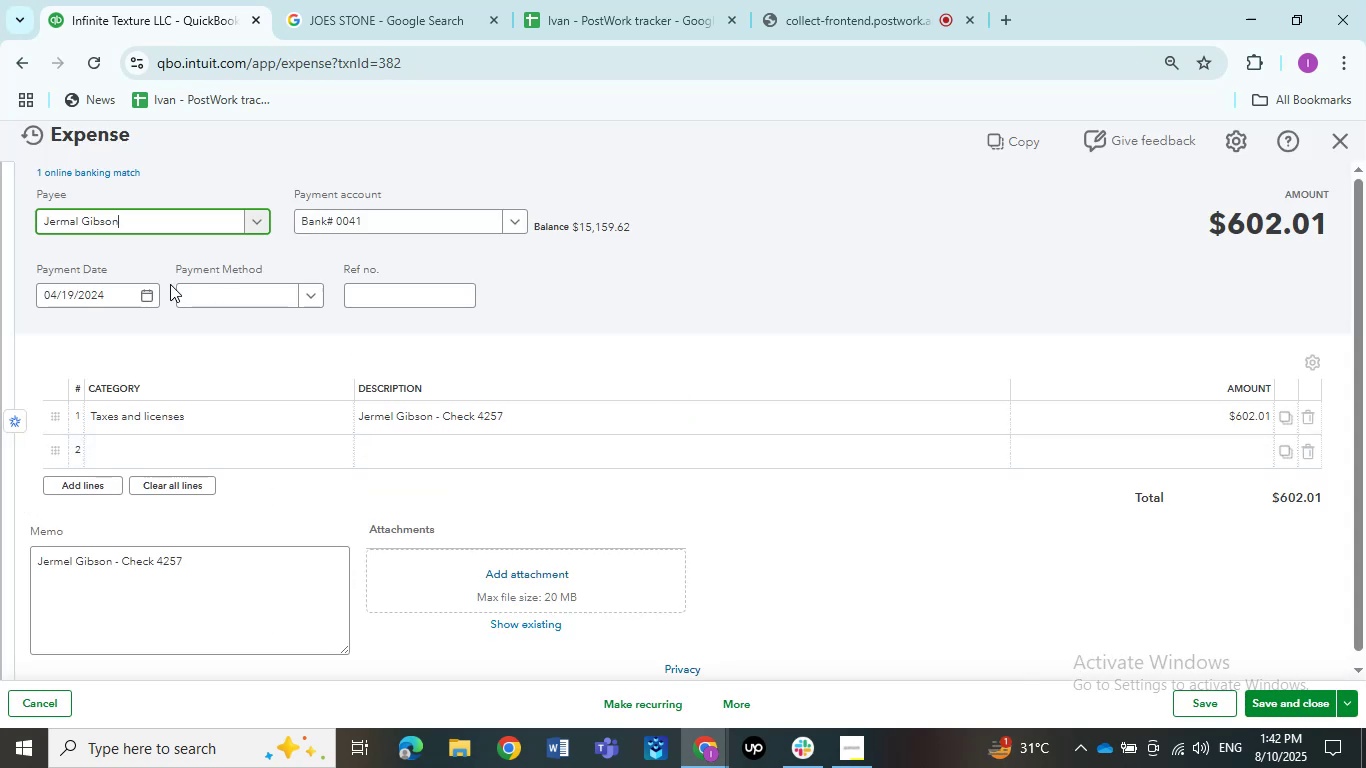 
wait(6.56)
 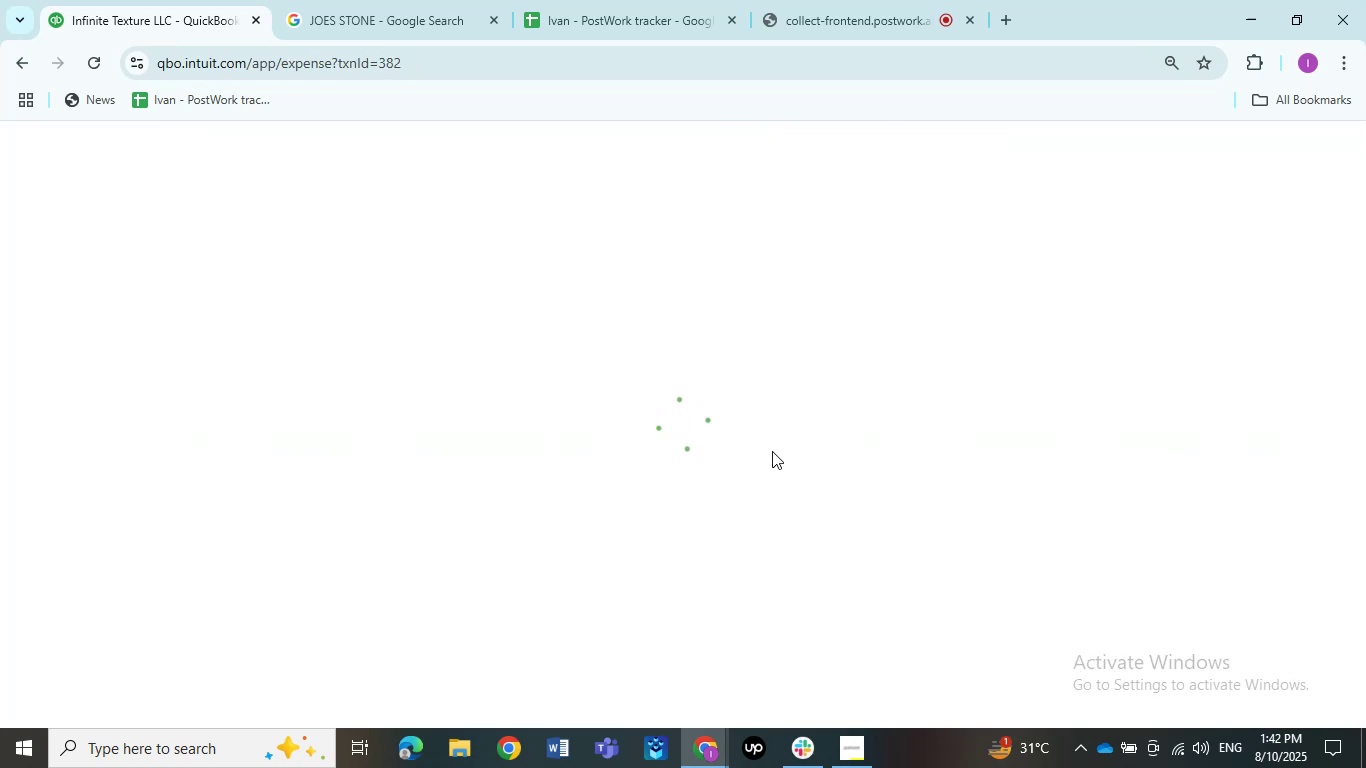 
left_click([172, 411])
 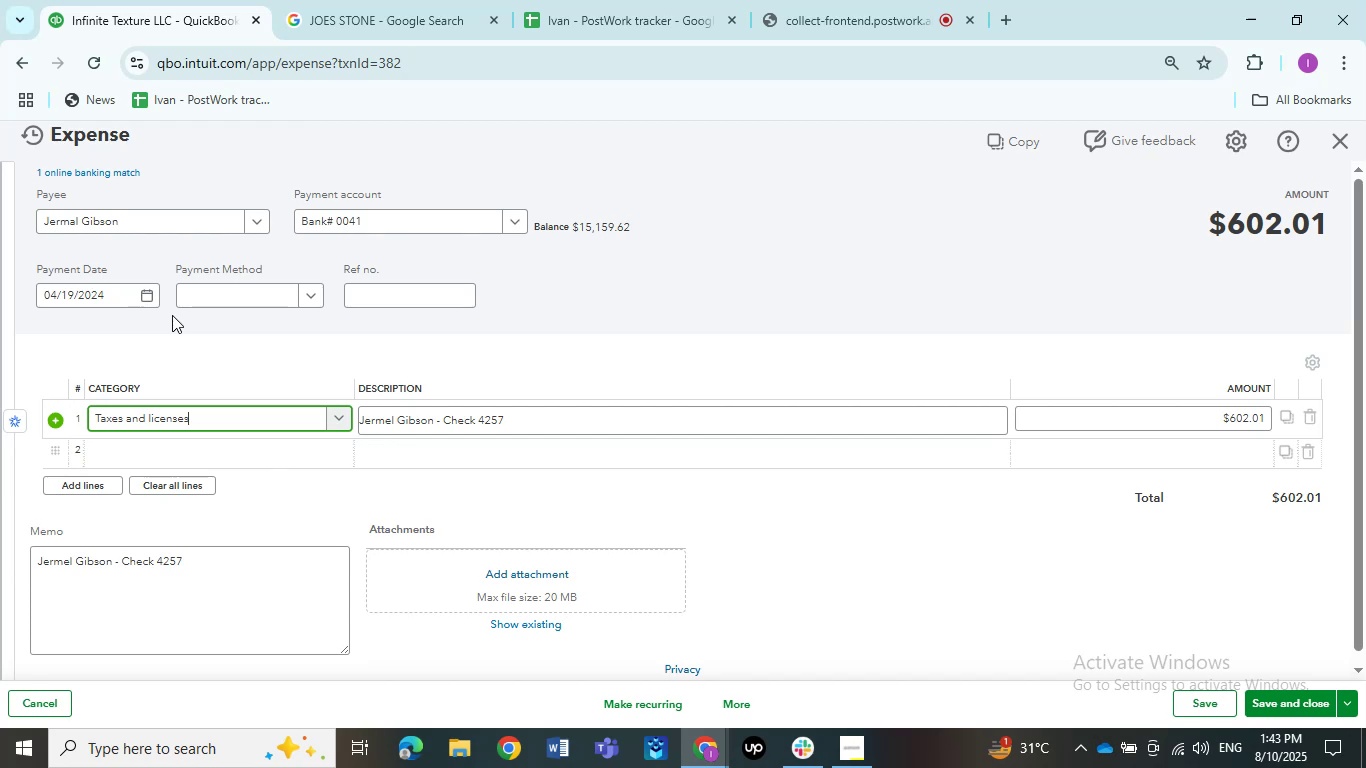 
wait(23.99)
 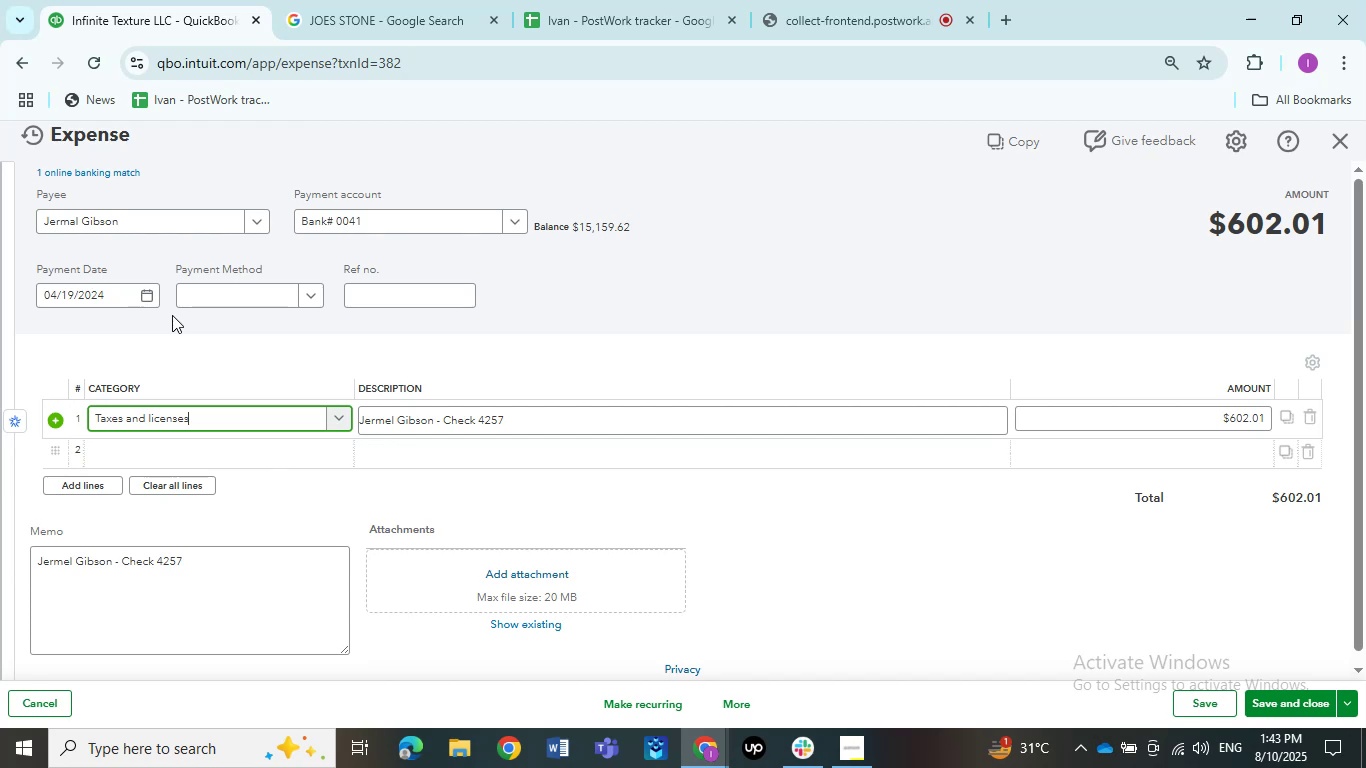 
left_click([182, 430])
 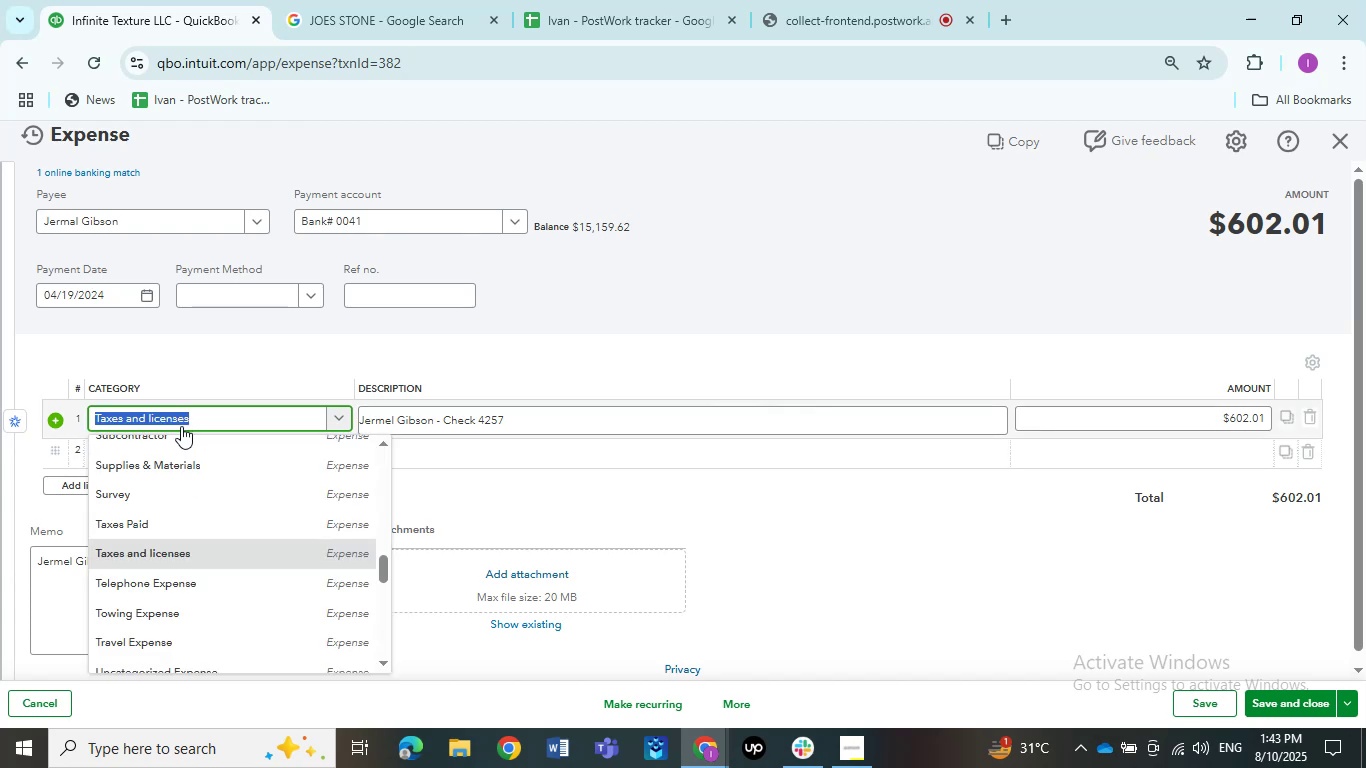 
type(sk)
 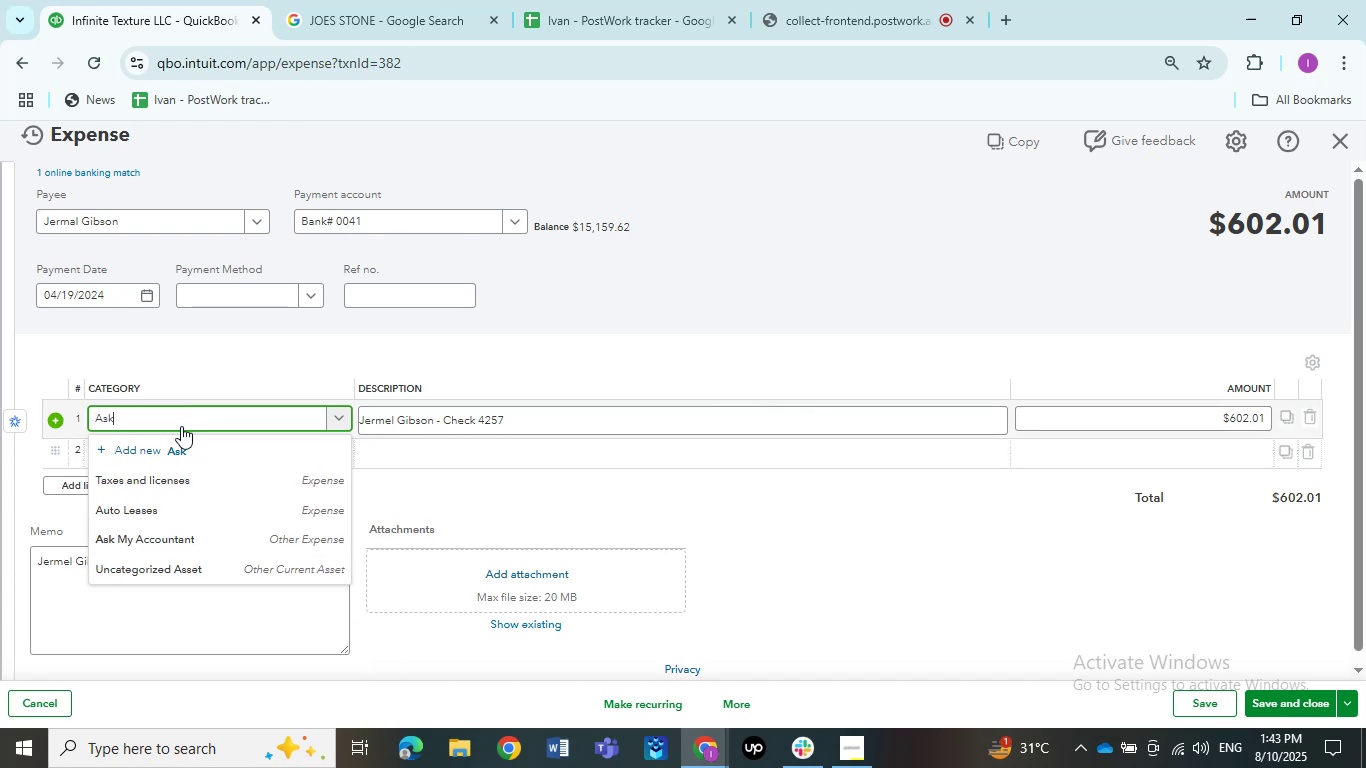 
hold_key(key=A, duration=0.31)
 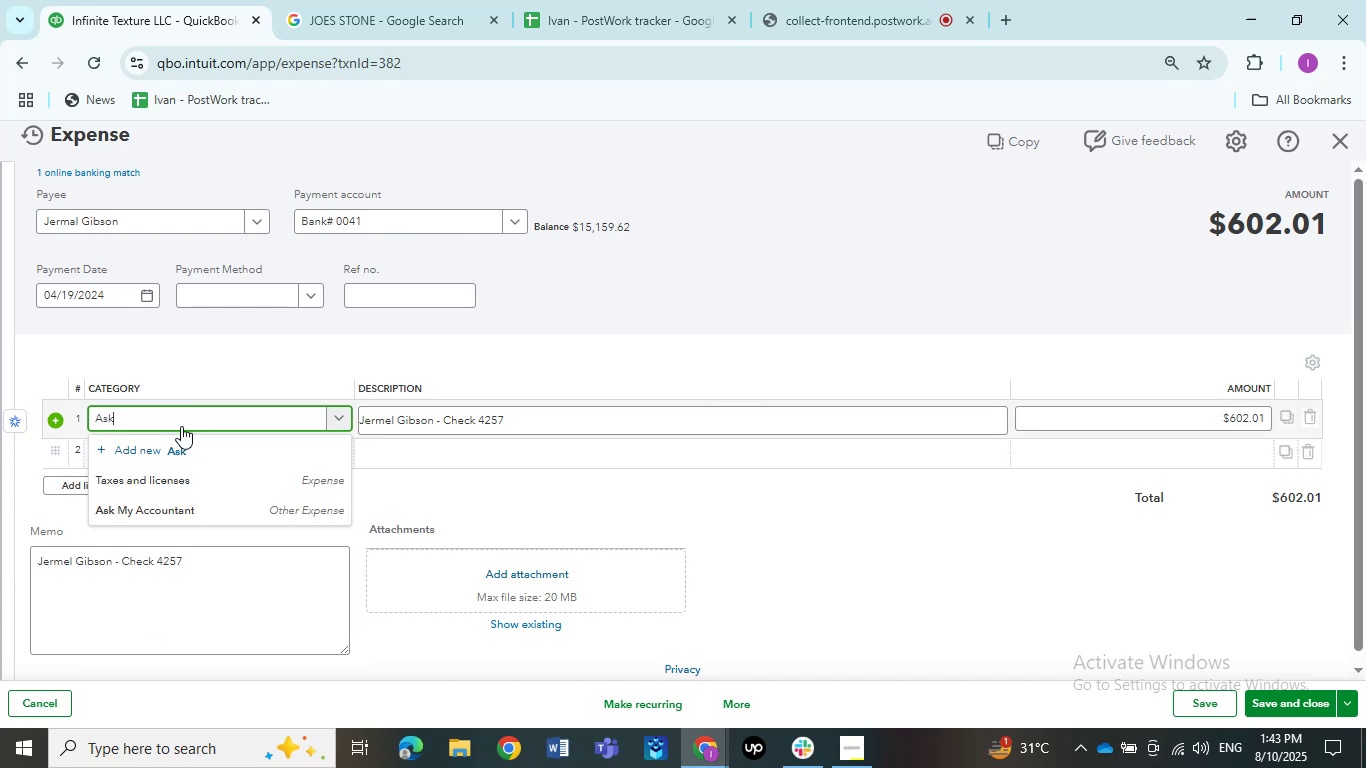 
left_click([169, 507])
 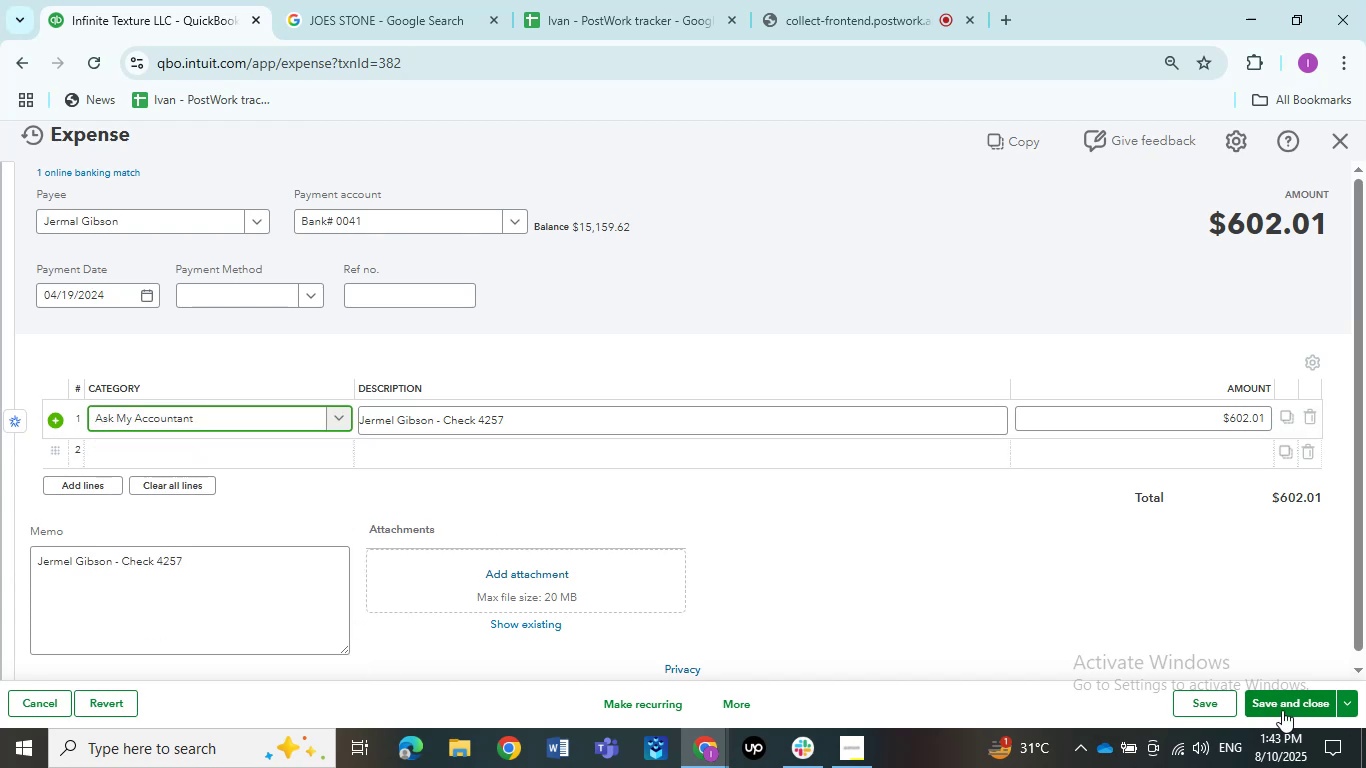 
left_click([1305, 706])
 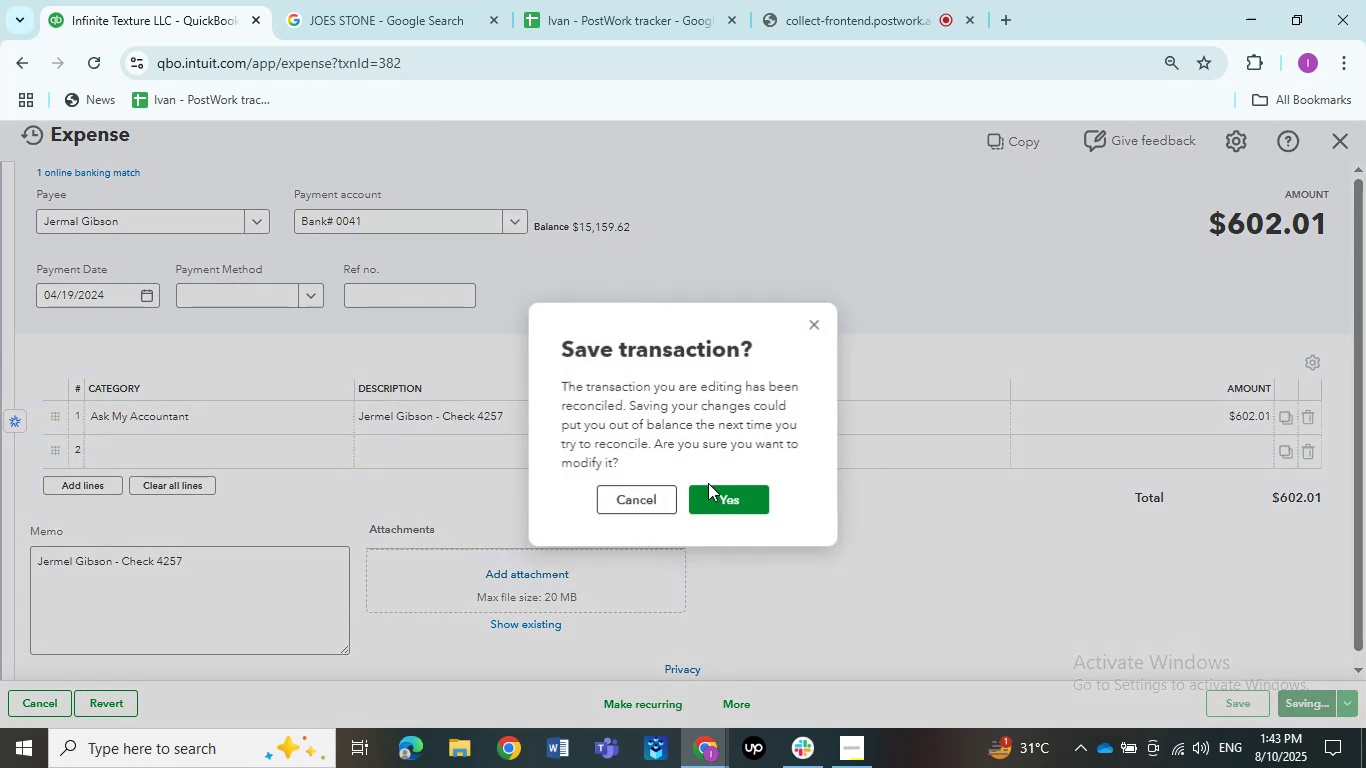 
left_click([708, 492])
 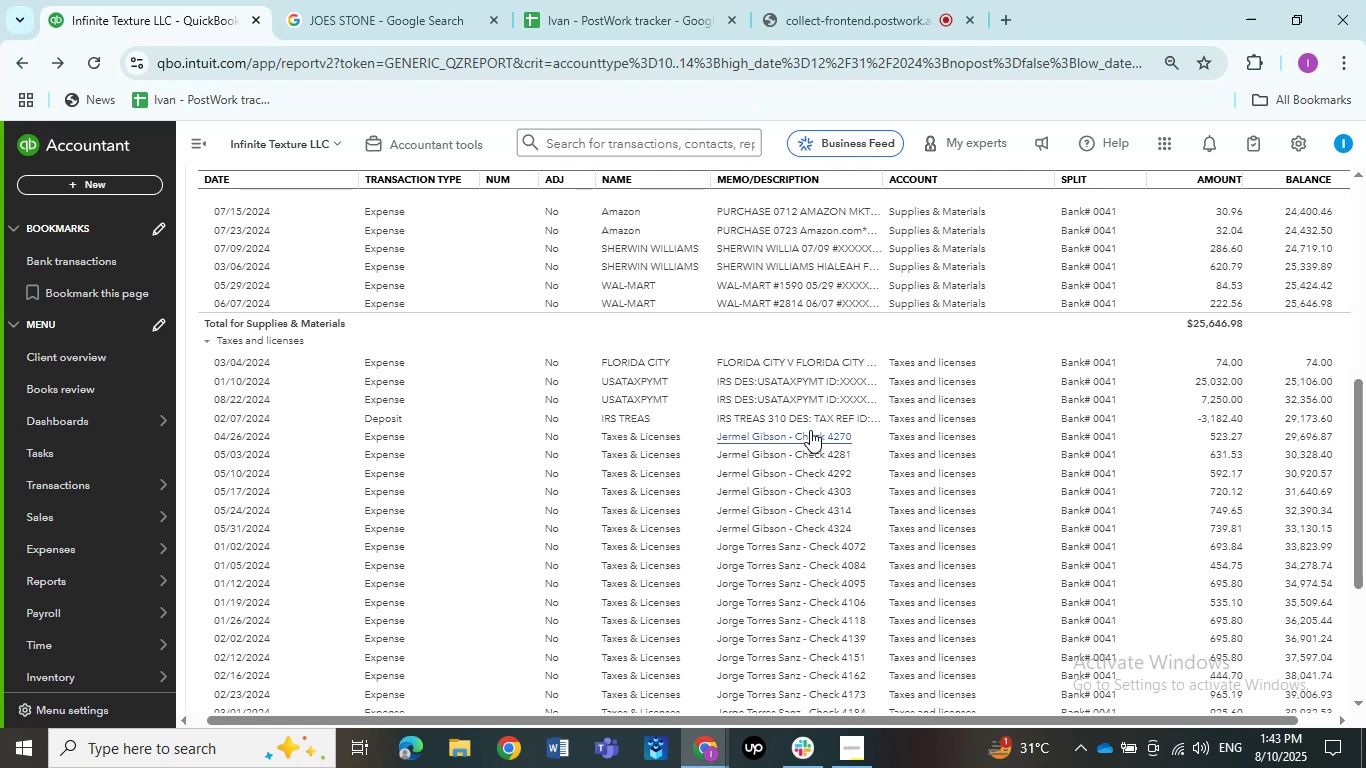 
wait(33.43)
 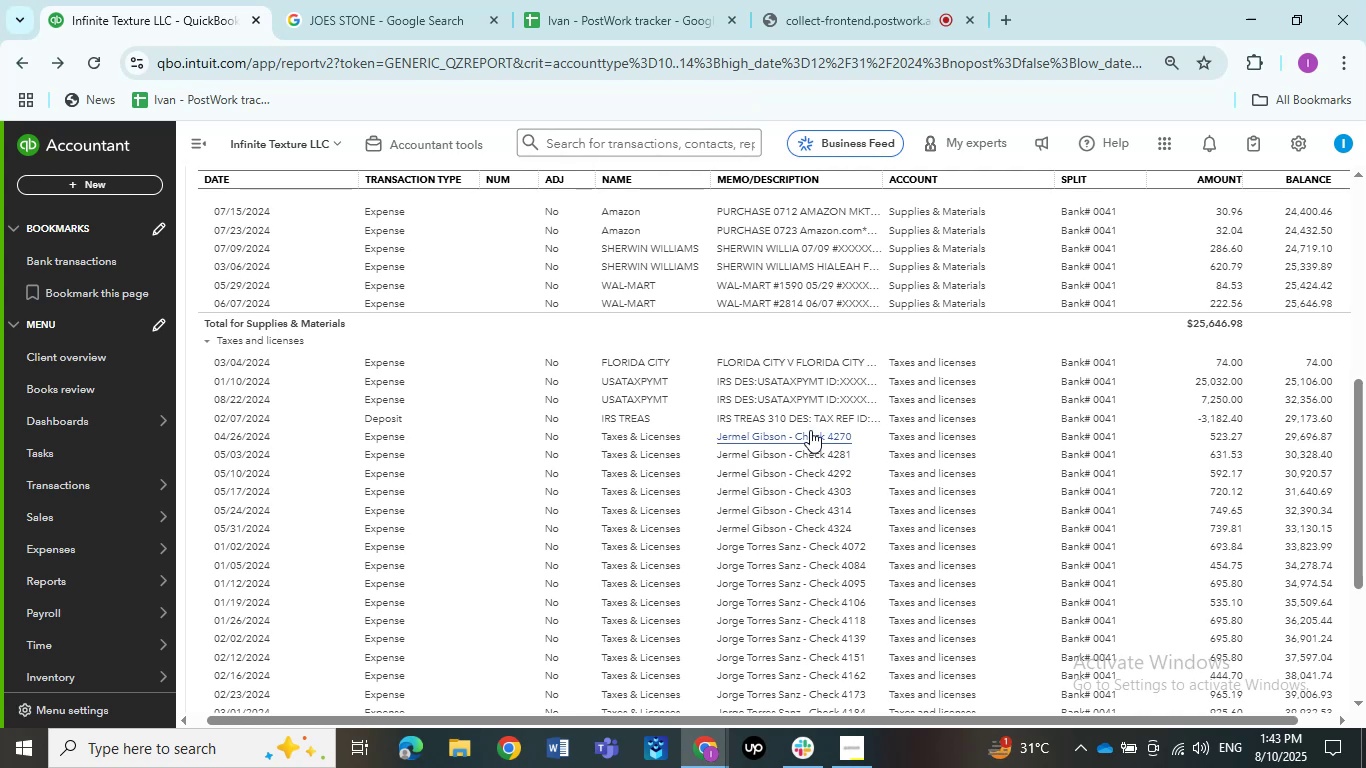 
left_click([170, 231])
 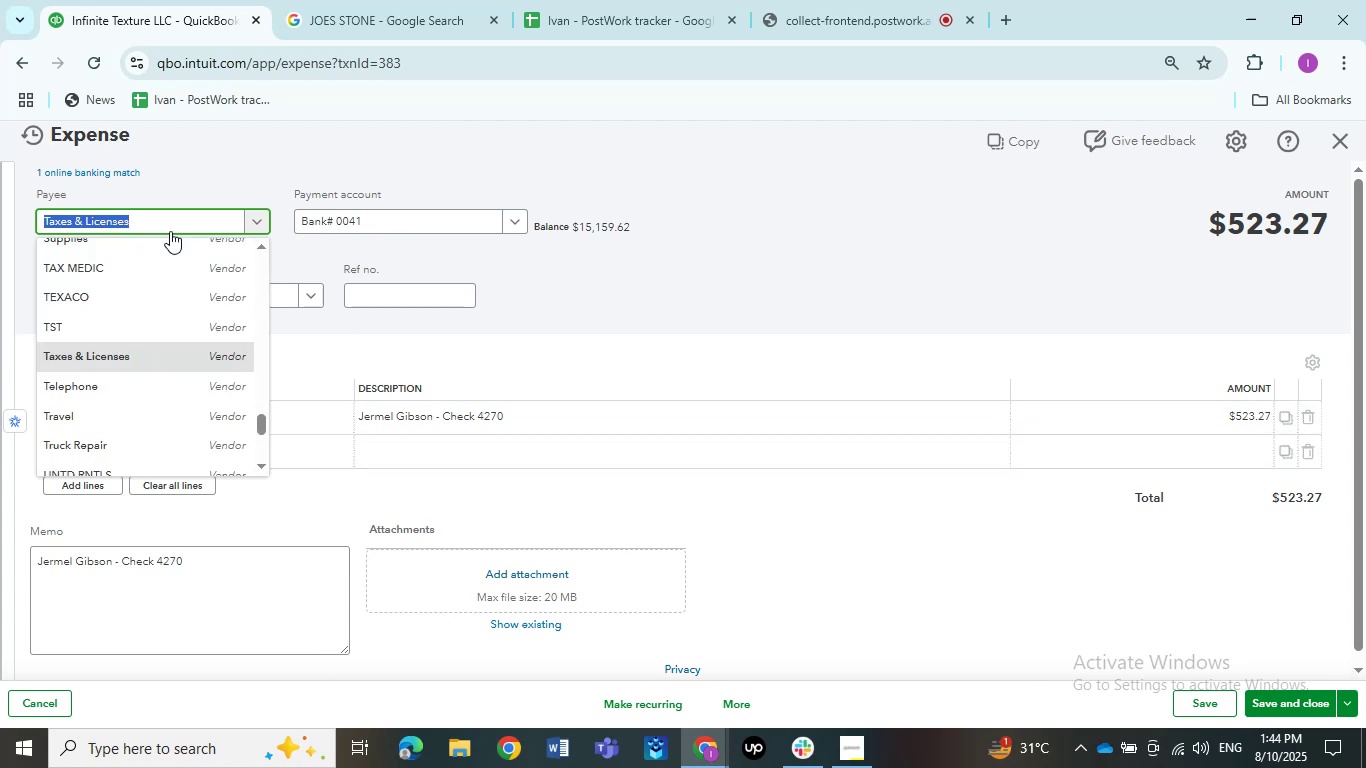 
key(Control+V)
 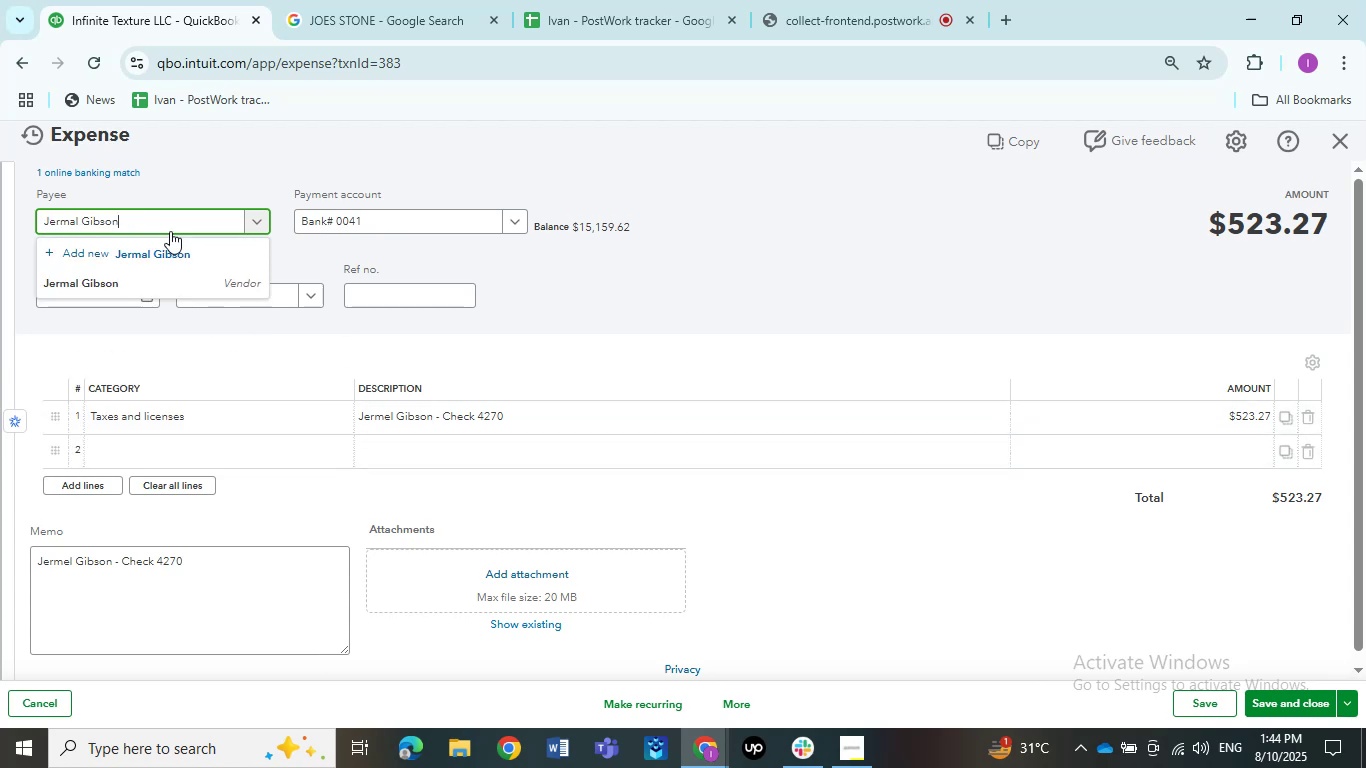 
left_click([185, 285])
 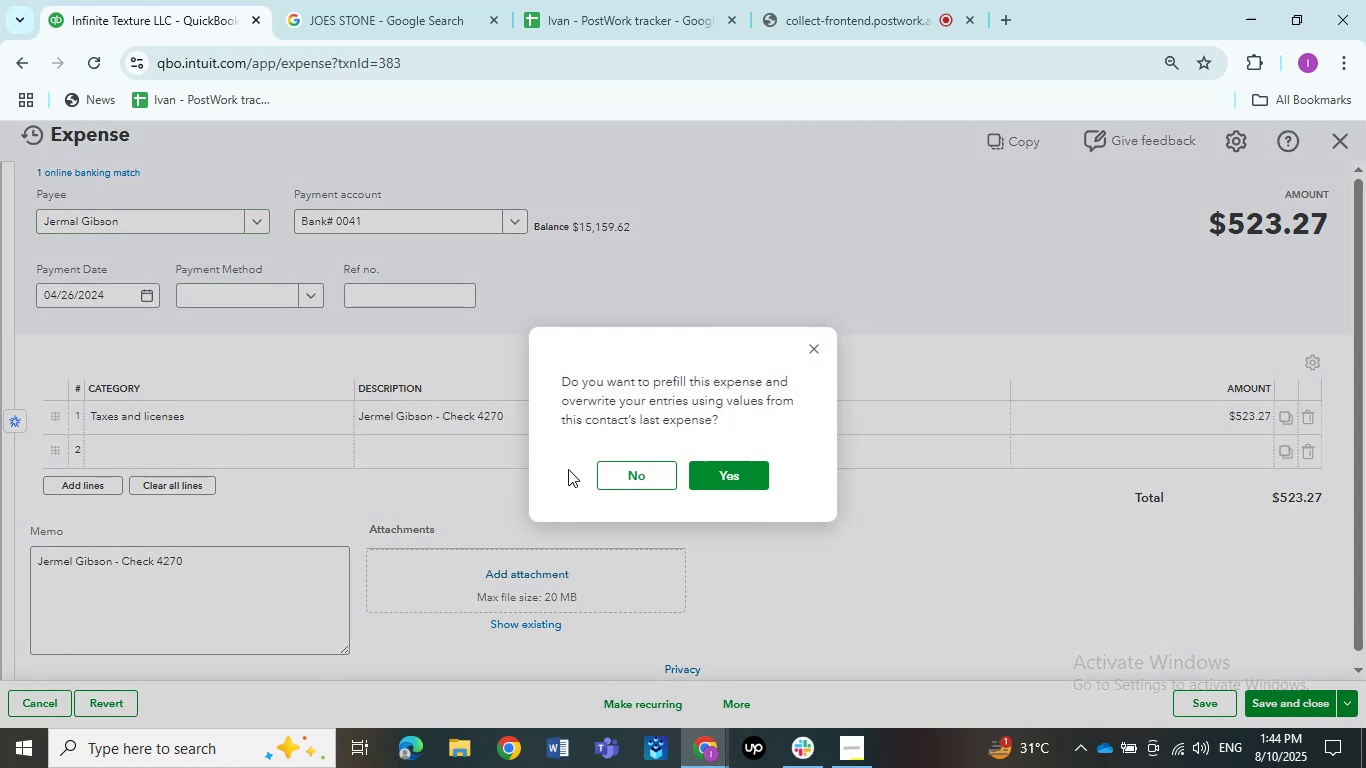 
left_click([611, 480])
 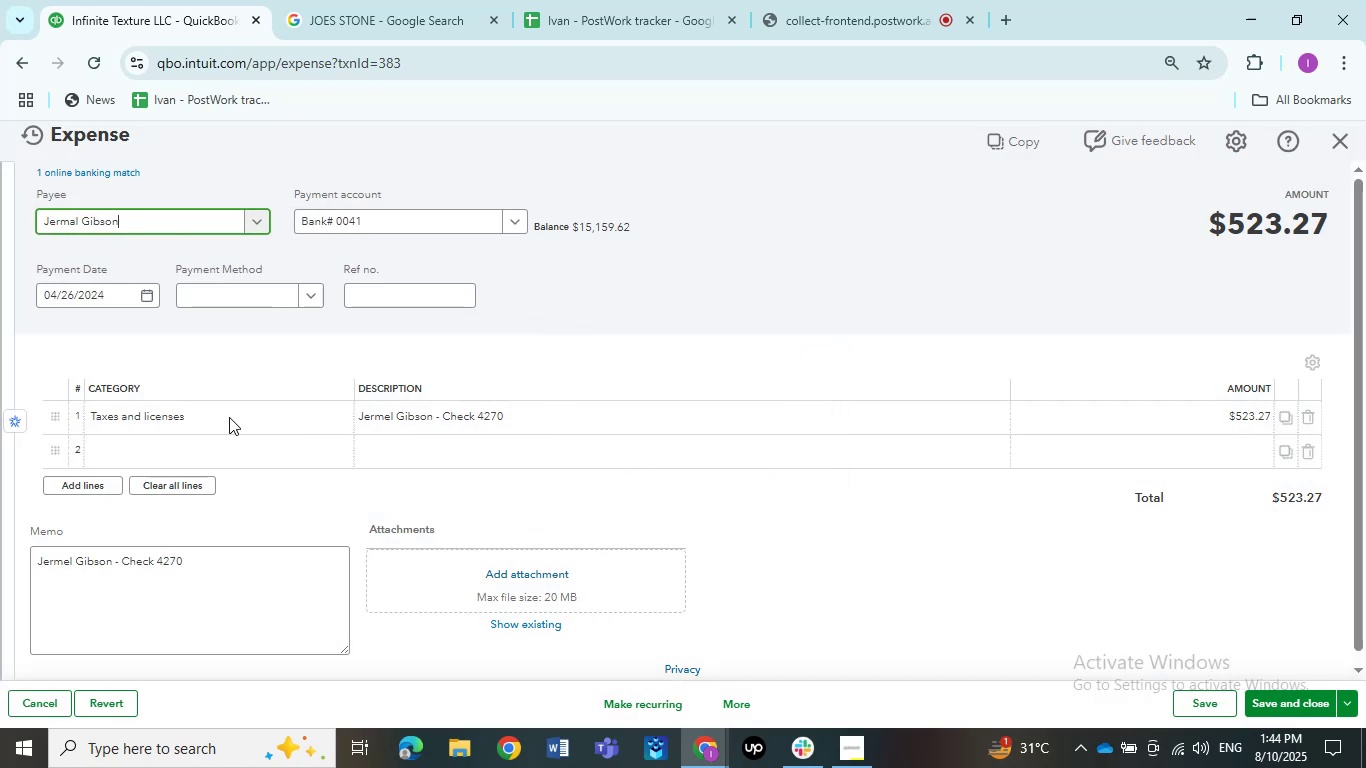 
left_click([229, 417])
 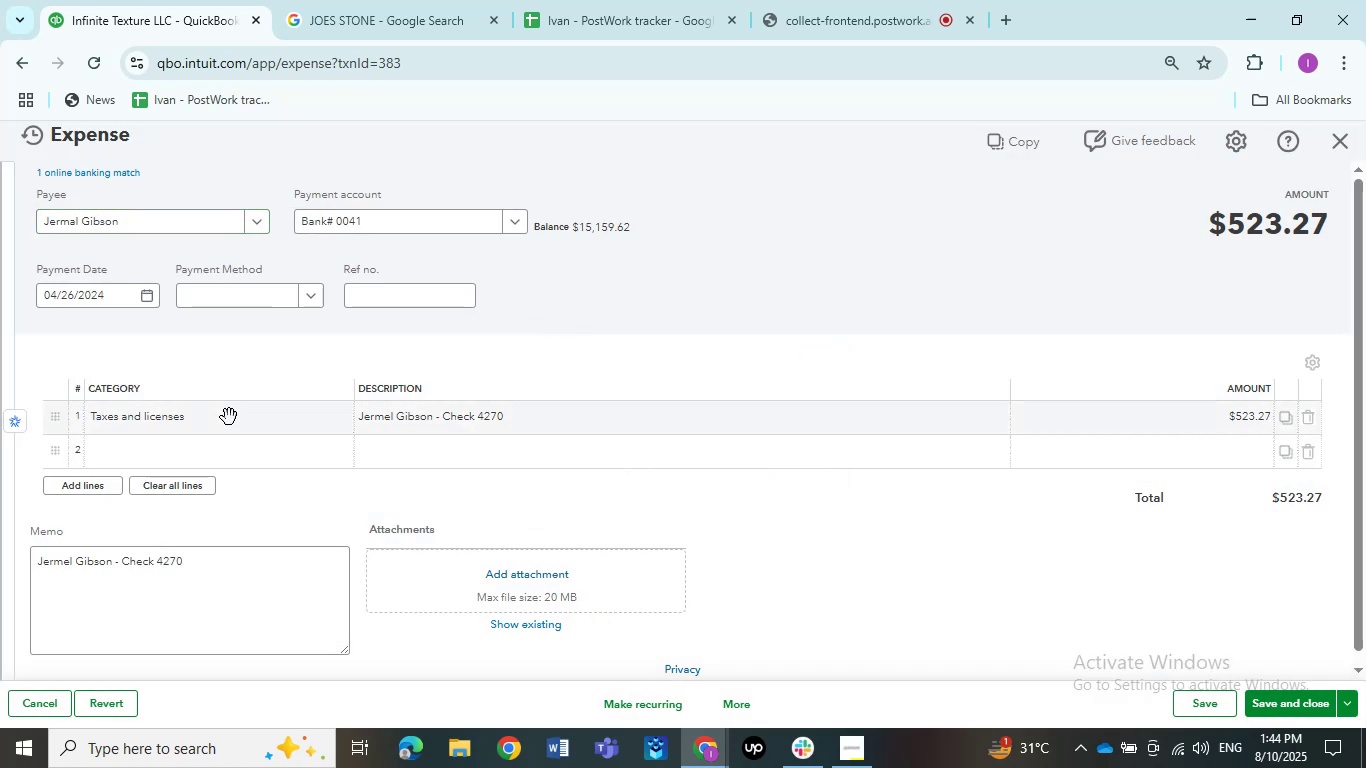 
left_click([229, 417])
 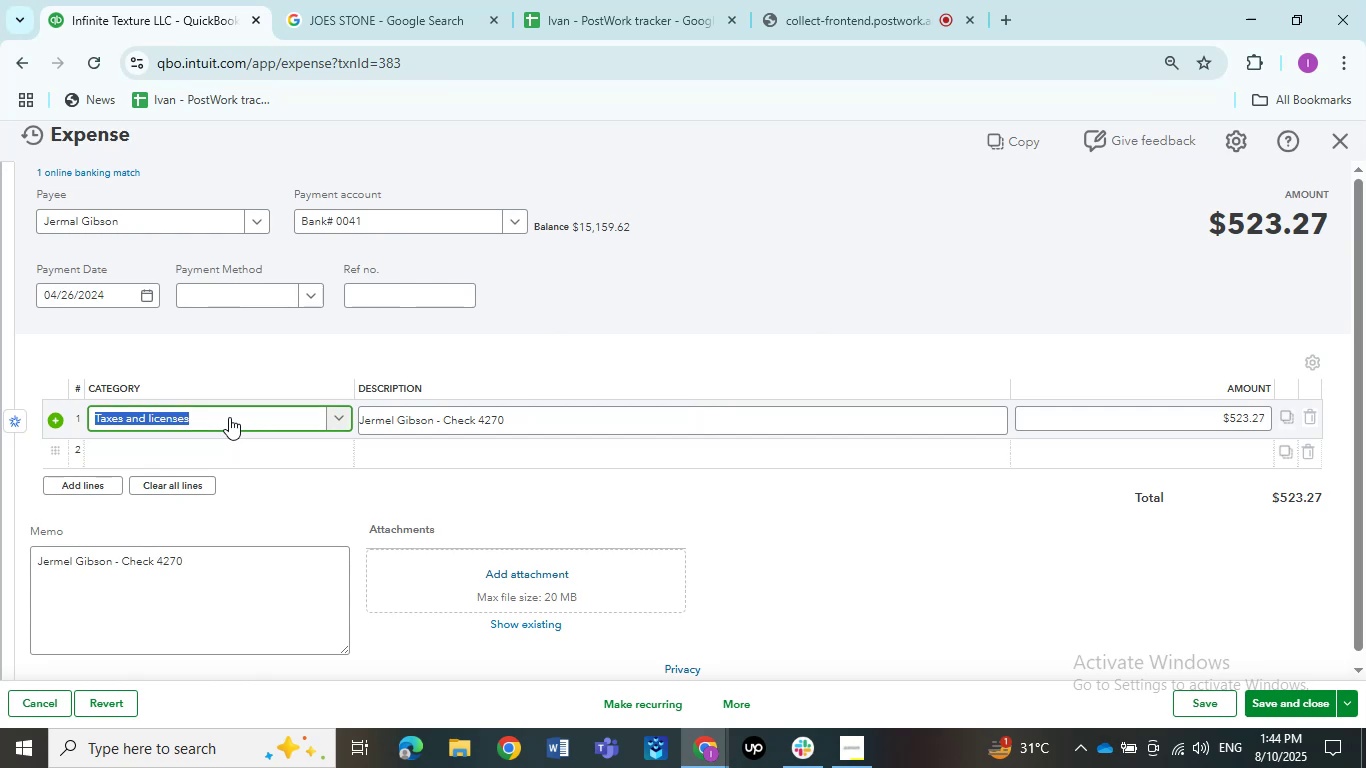 
type(Ask)
 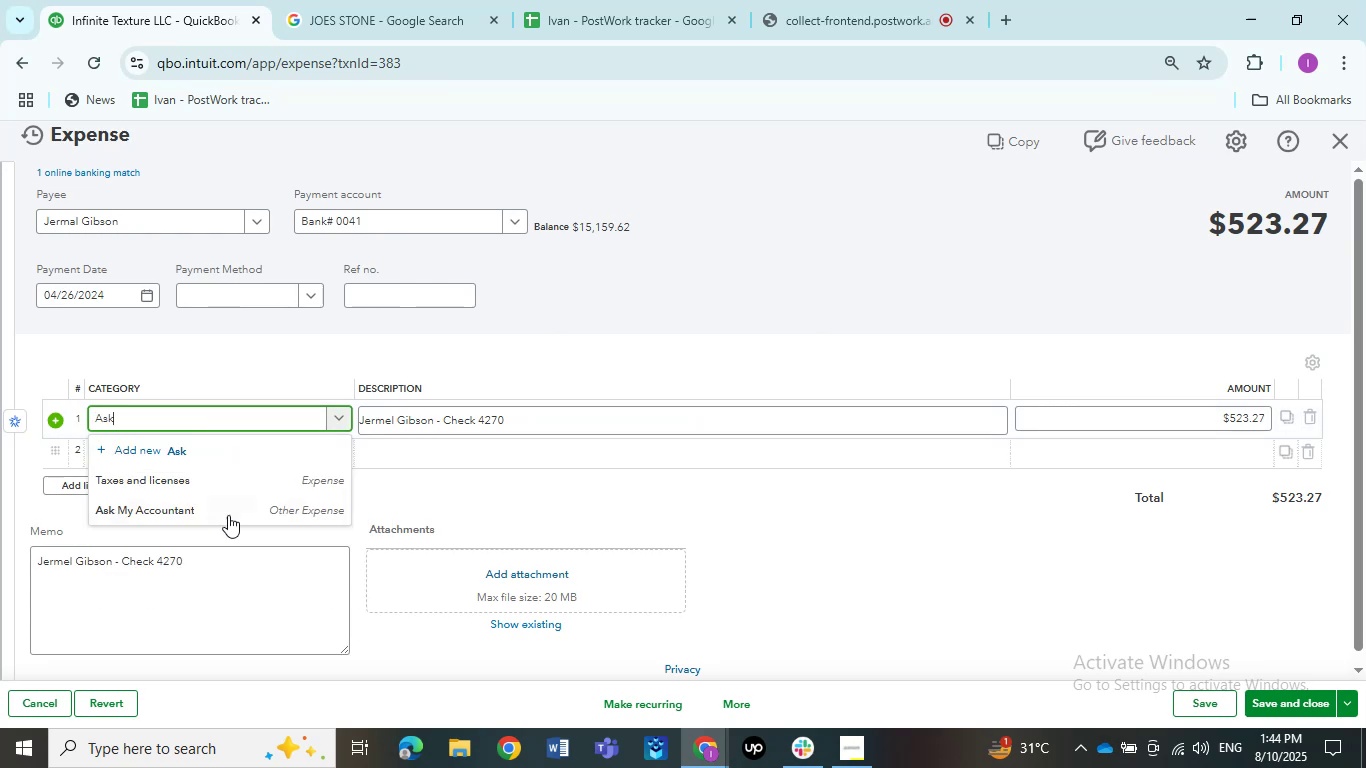 
left_click([227, 514])
 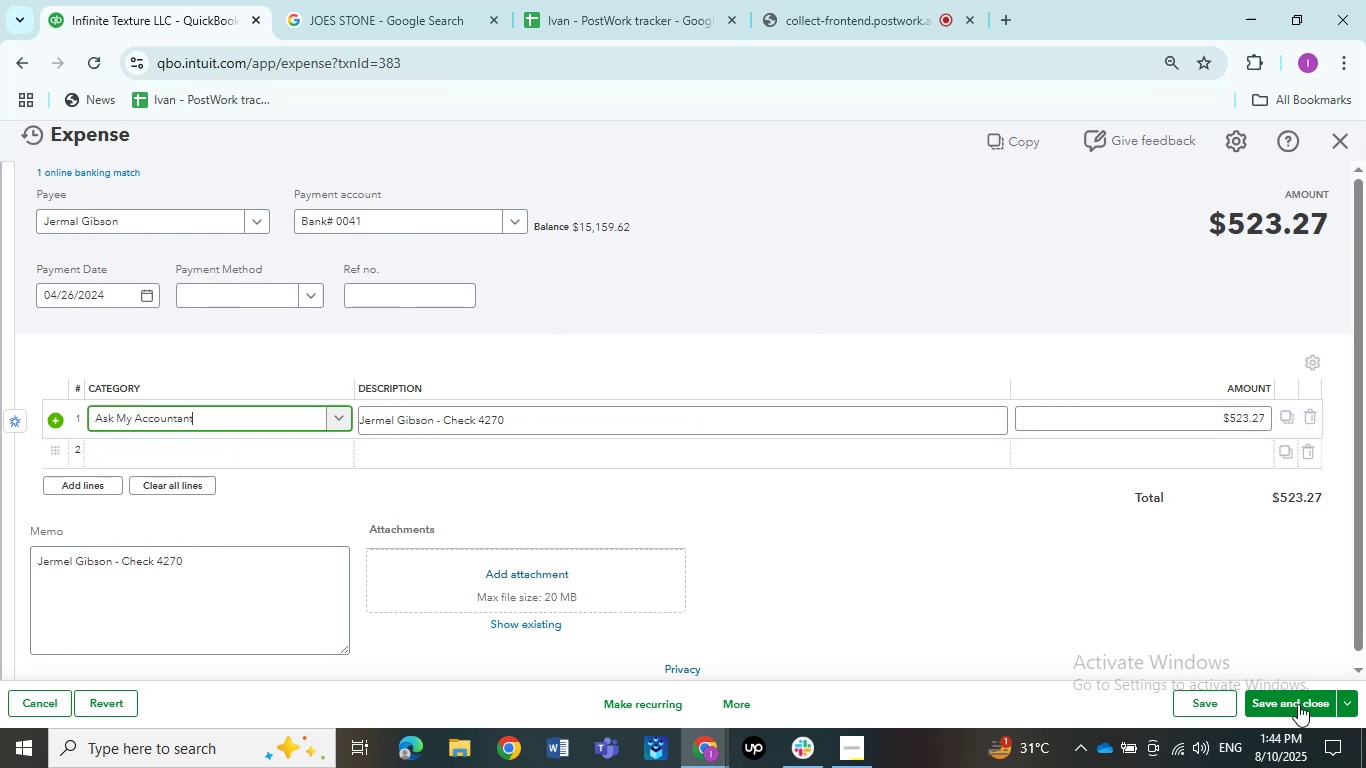 
left_click([1299, 703])
 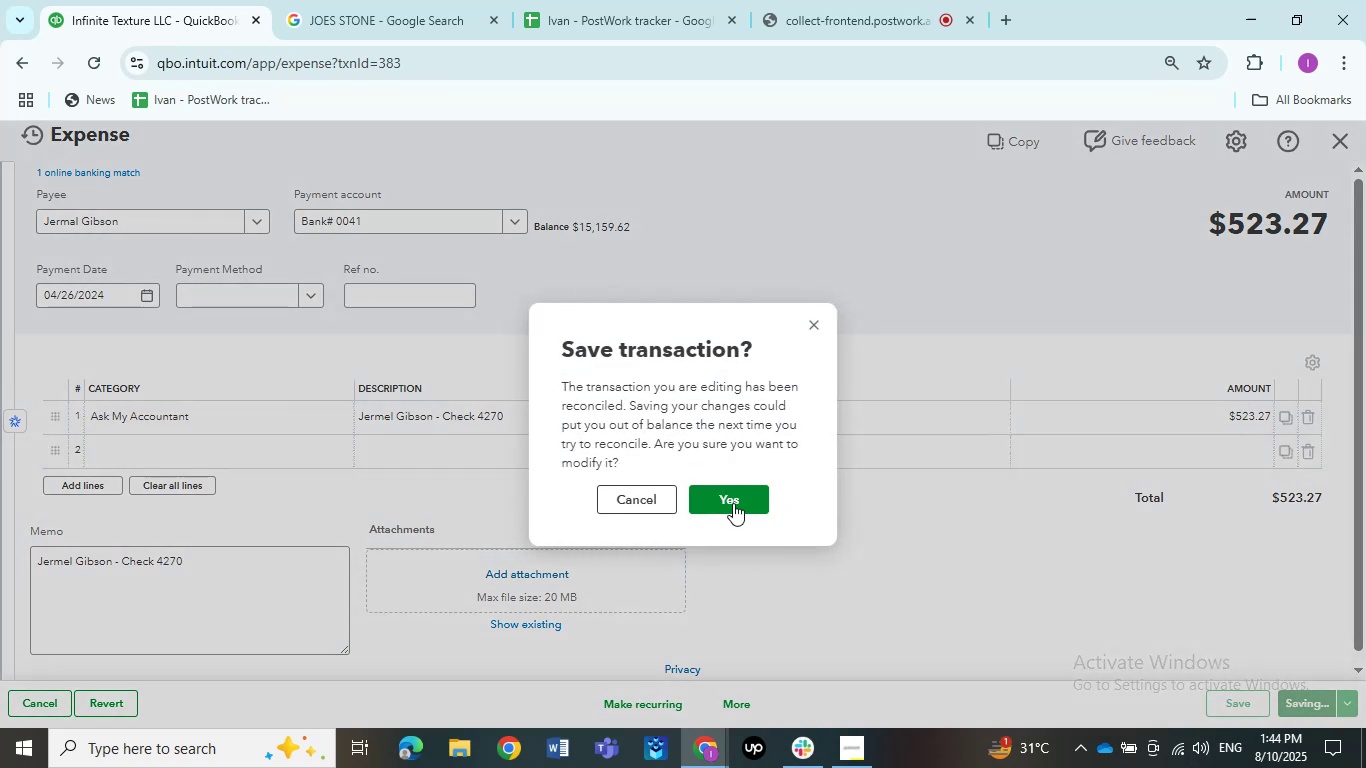 
left_click([733, 505])
 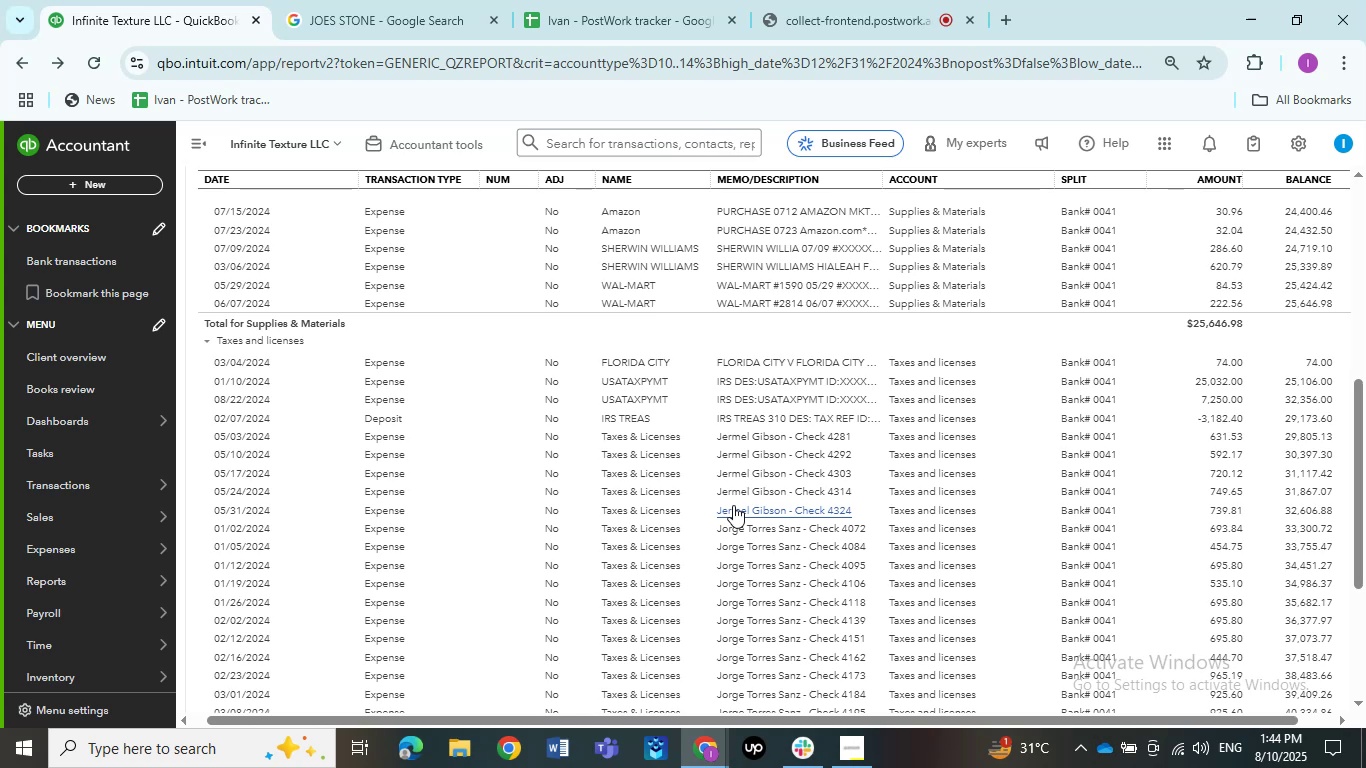 
wait(25.9)
 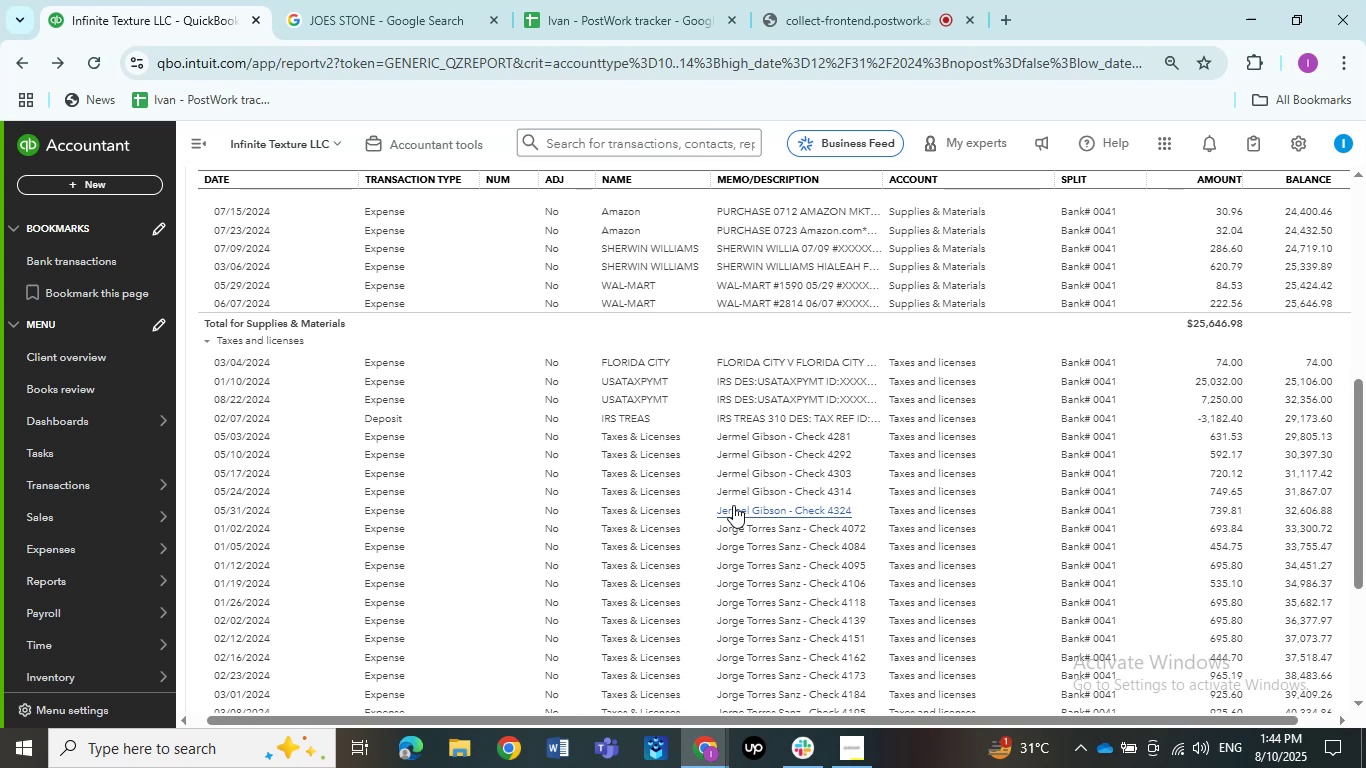 
left_click([764, 440])
 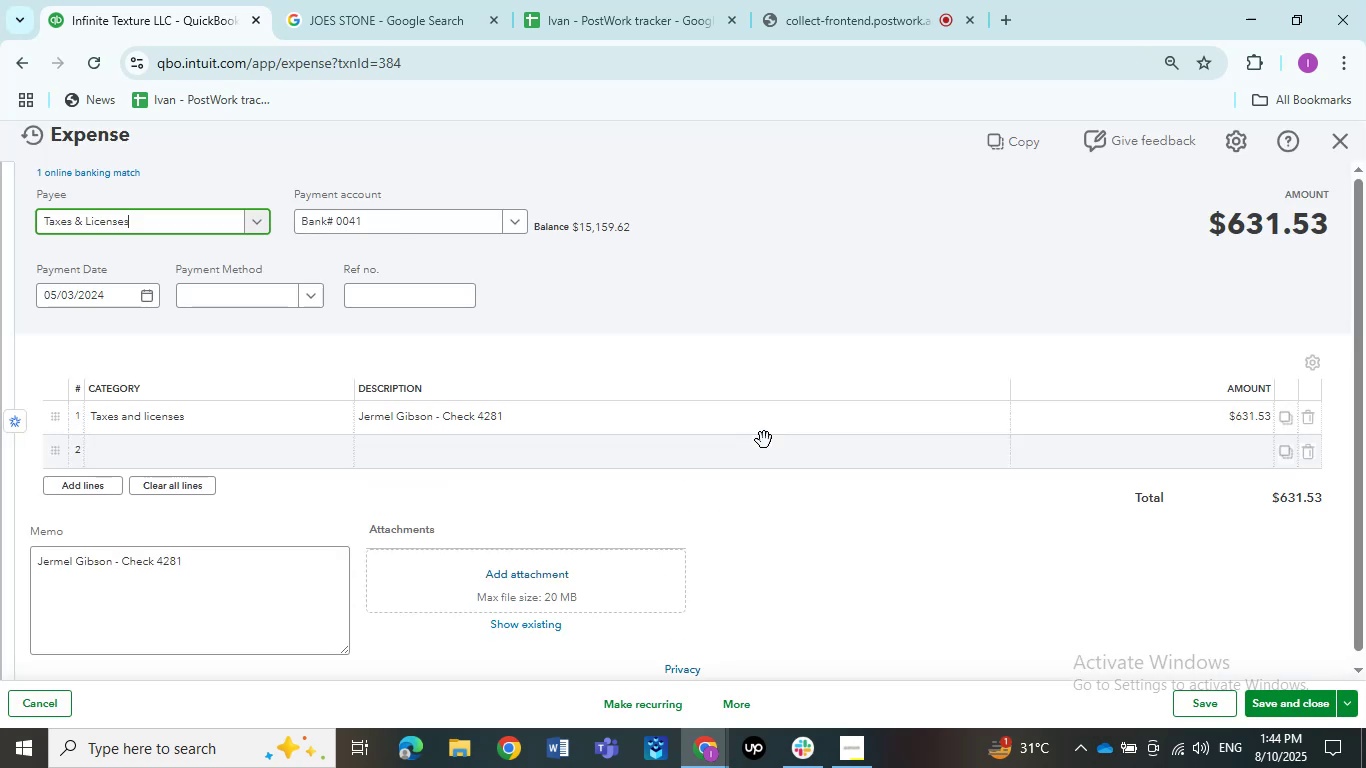 
left_click([202, 220])
 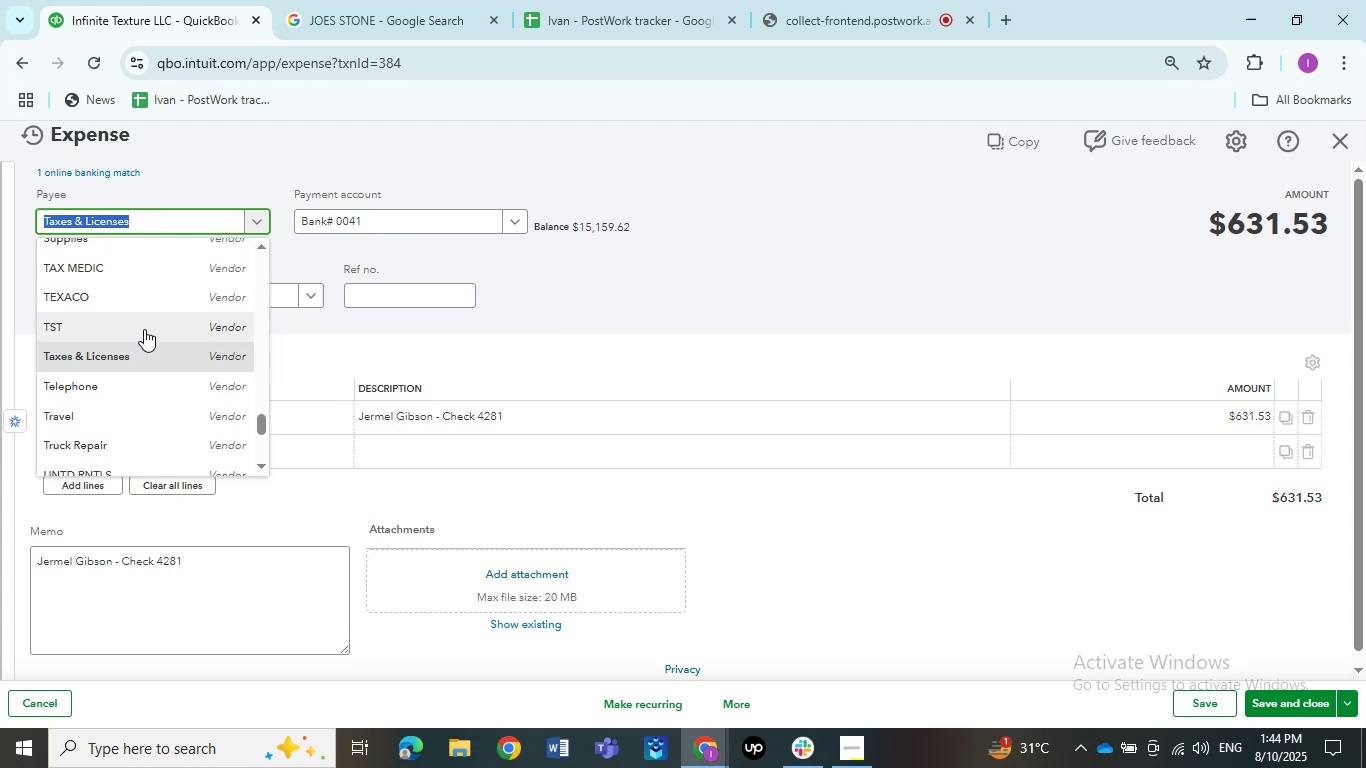 
key(Control+V)
 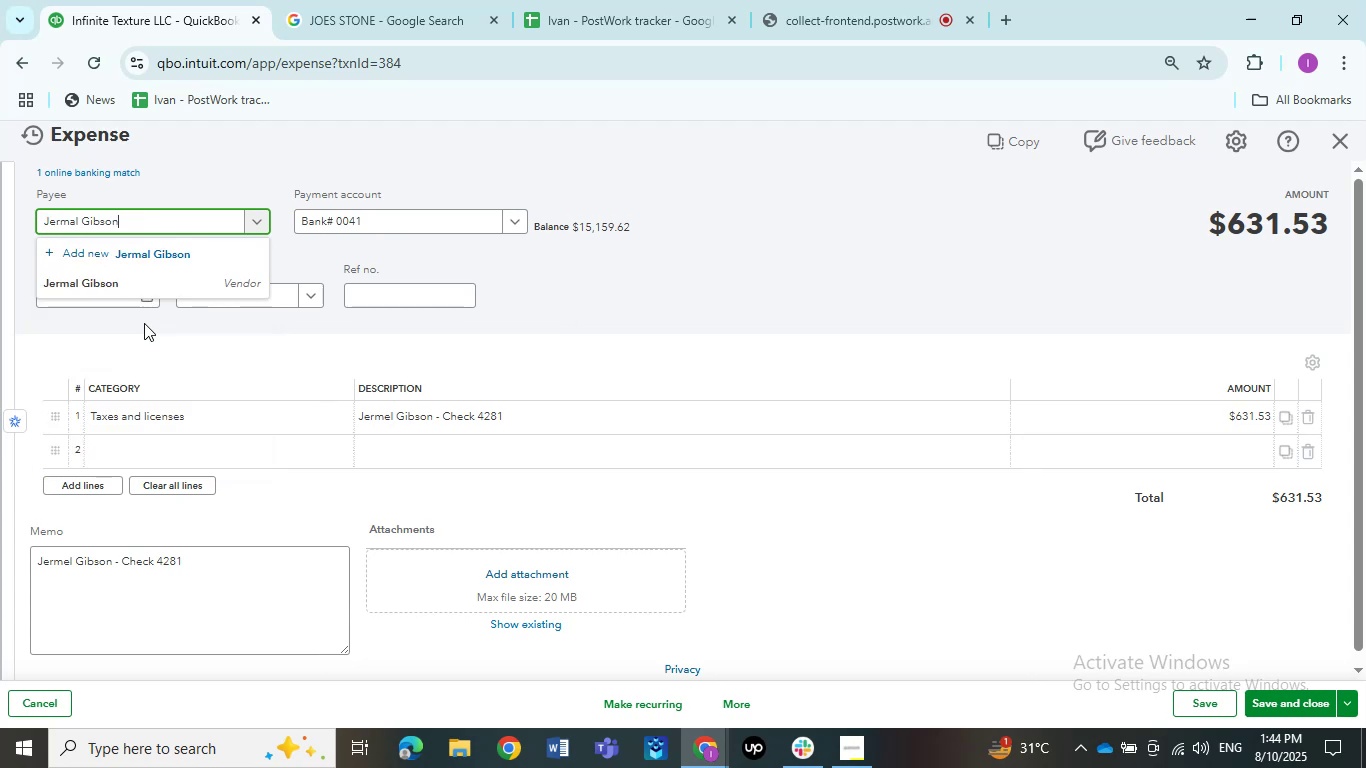 
left_click([145, 283])
 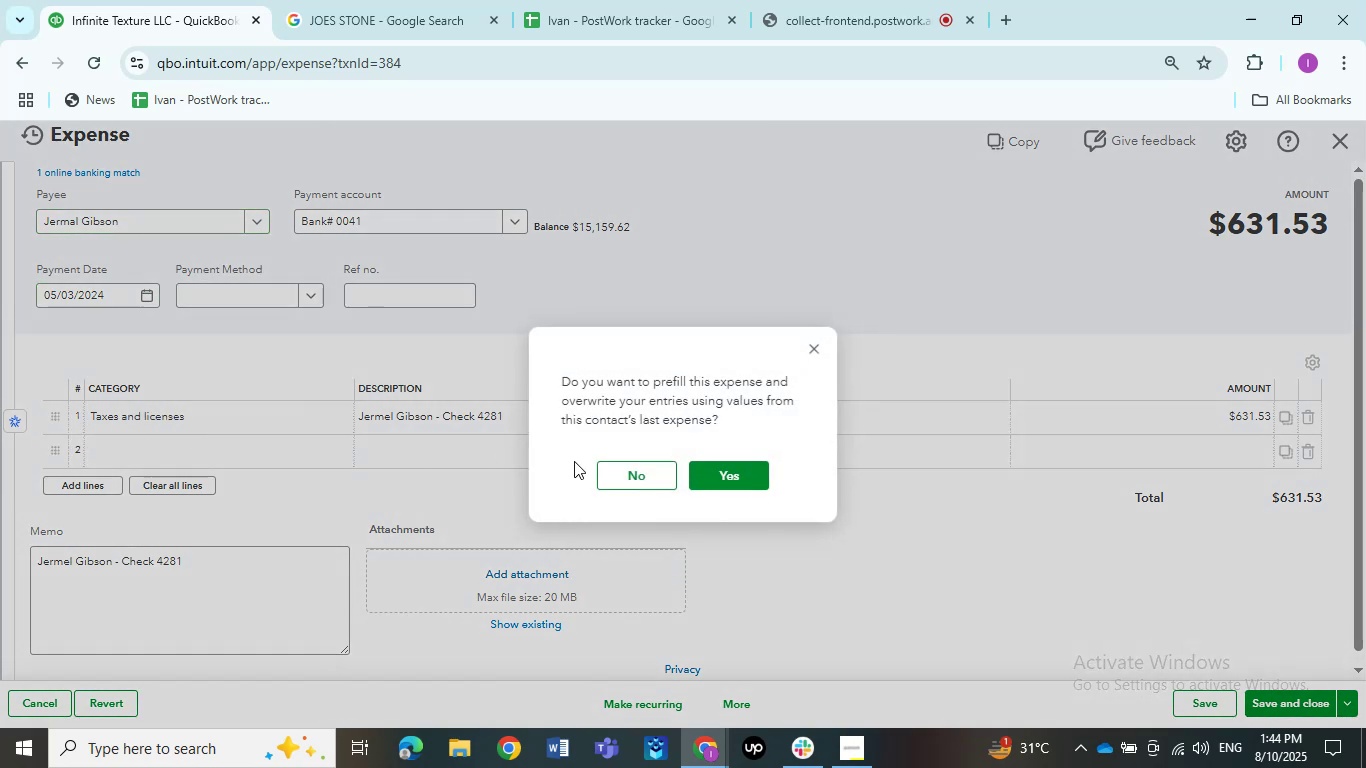 
left_click([631, 477])
 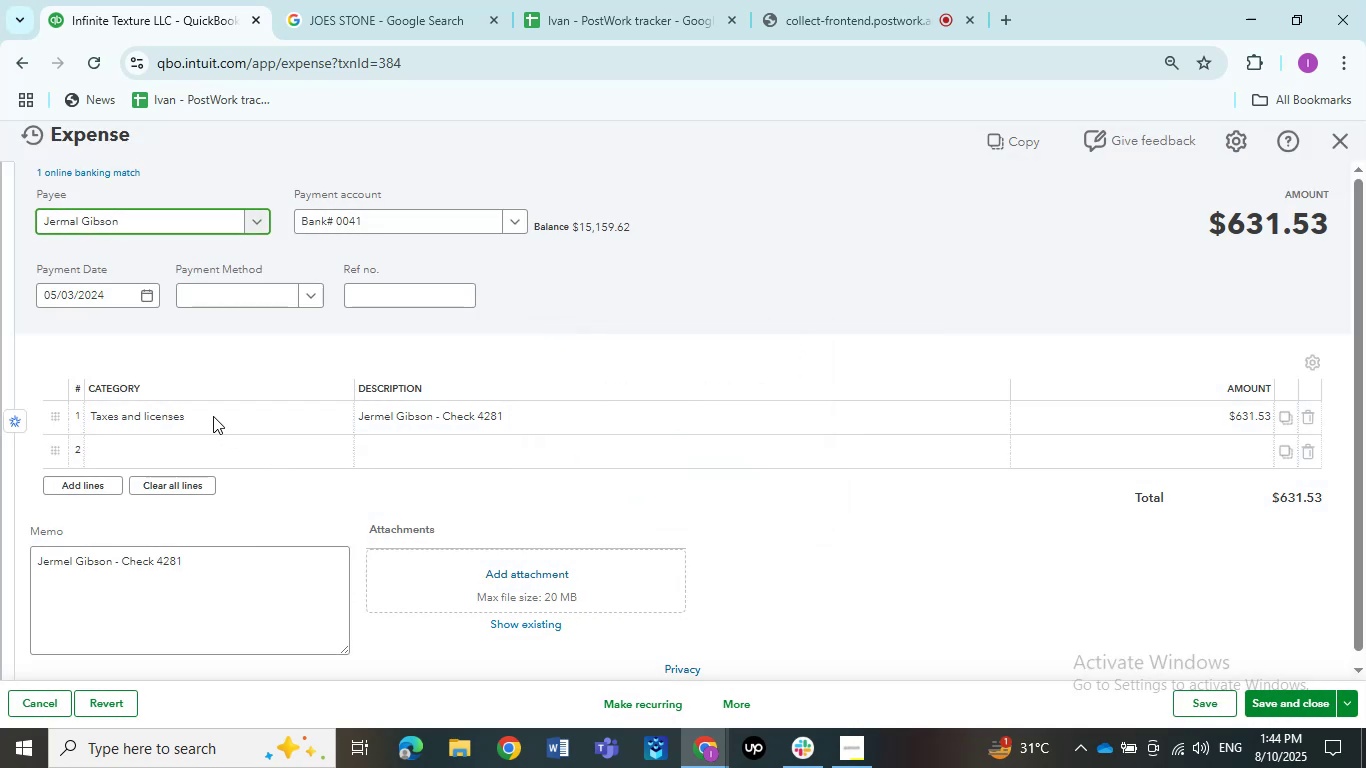 
left_click([209, 415])
 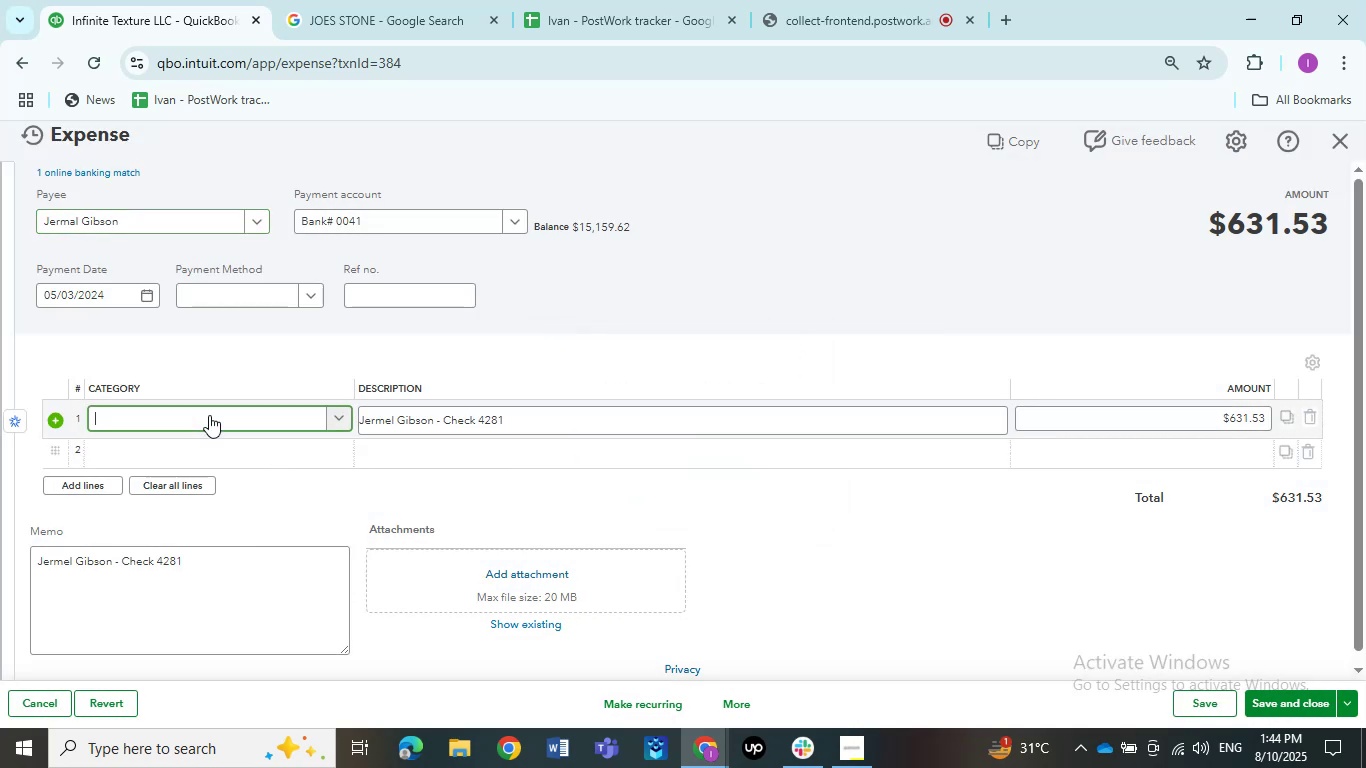 
left_click([209, 415])
 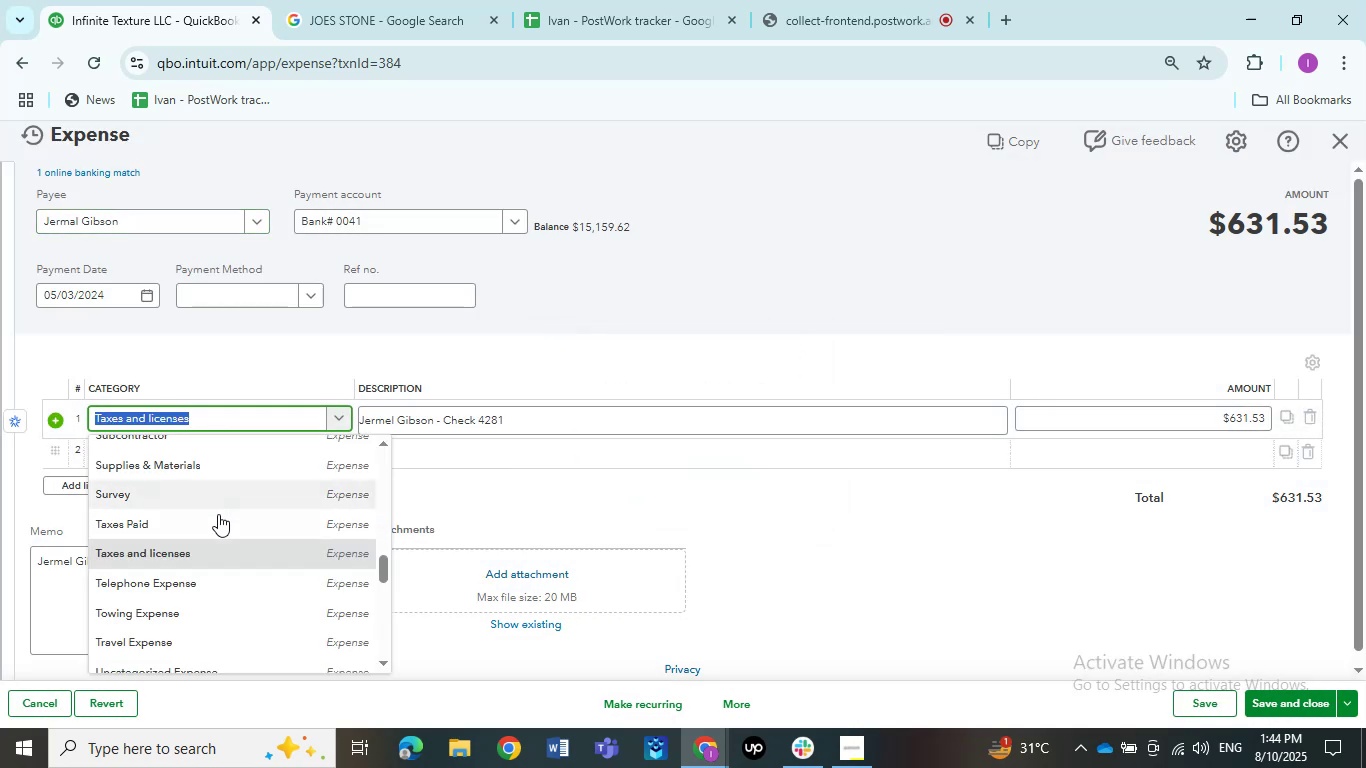 
scroll: coordinate [222, 527], scroll_direction: down, amount: 9.0
 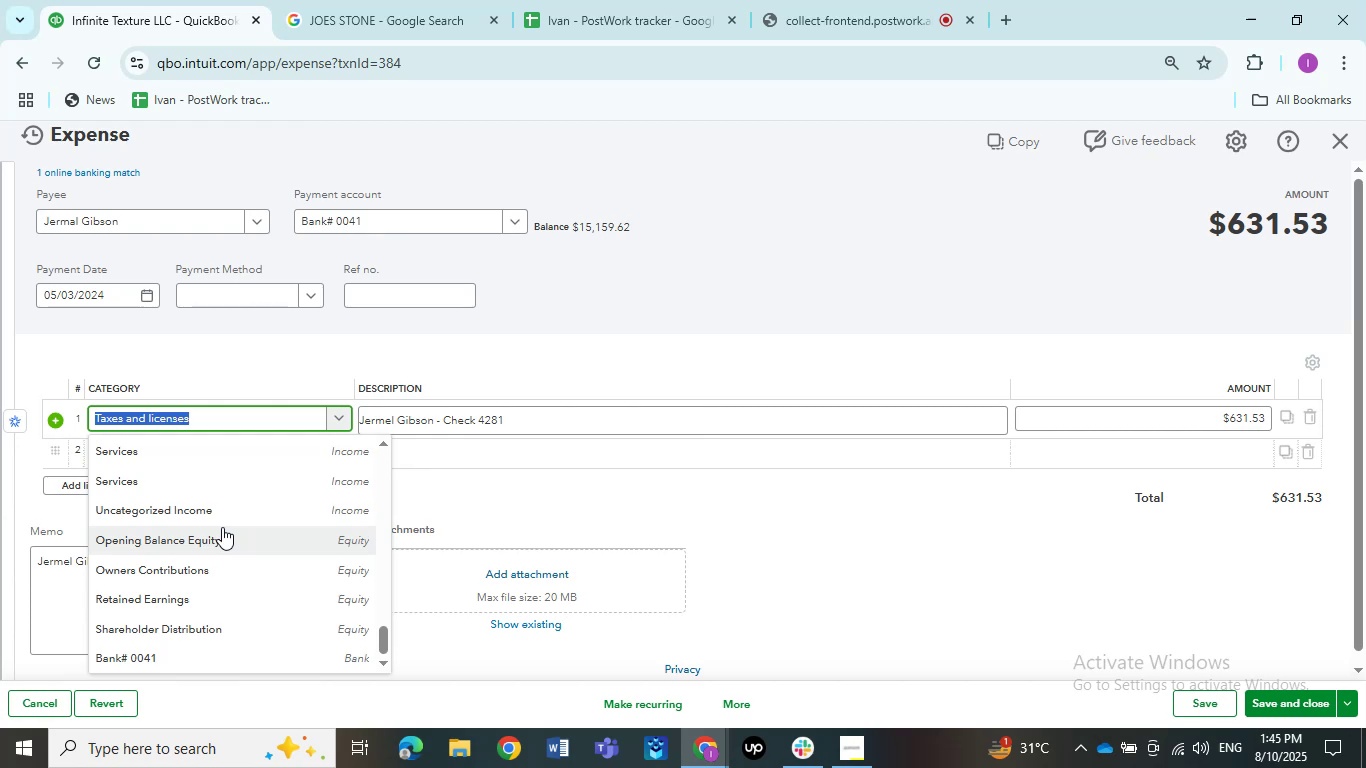 
scroll: coordinate [234, 497], scroll_direction: up, amount: 2.0
 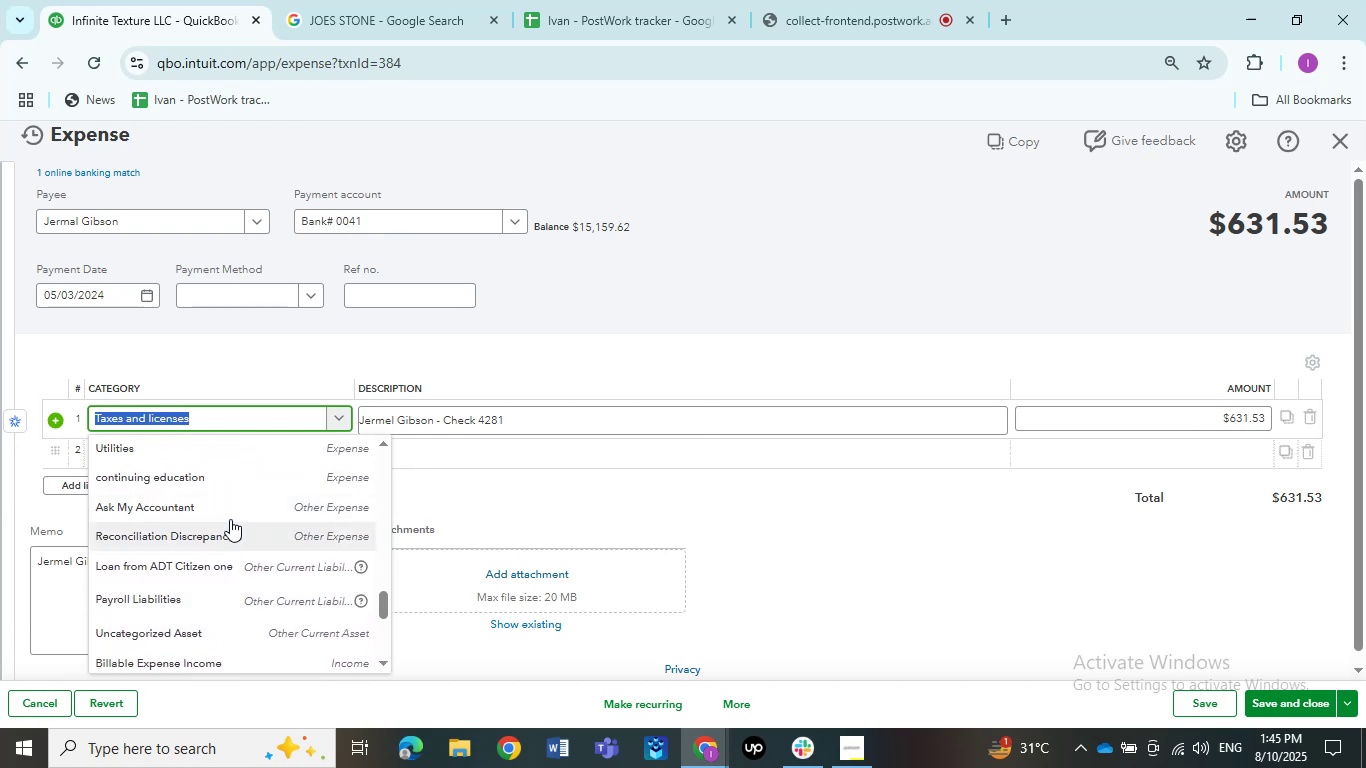 
left_click([230, 512])
 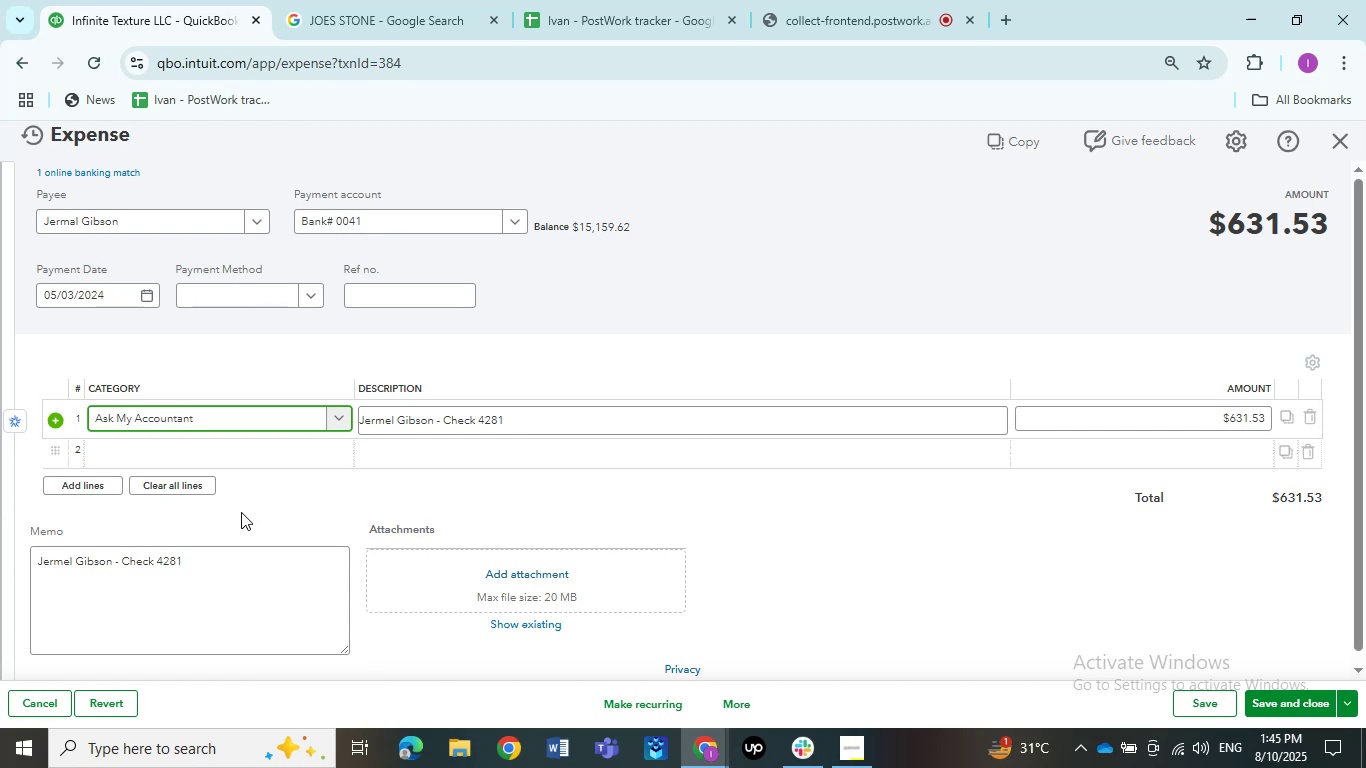 
wait(7.03)
 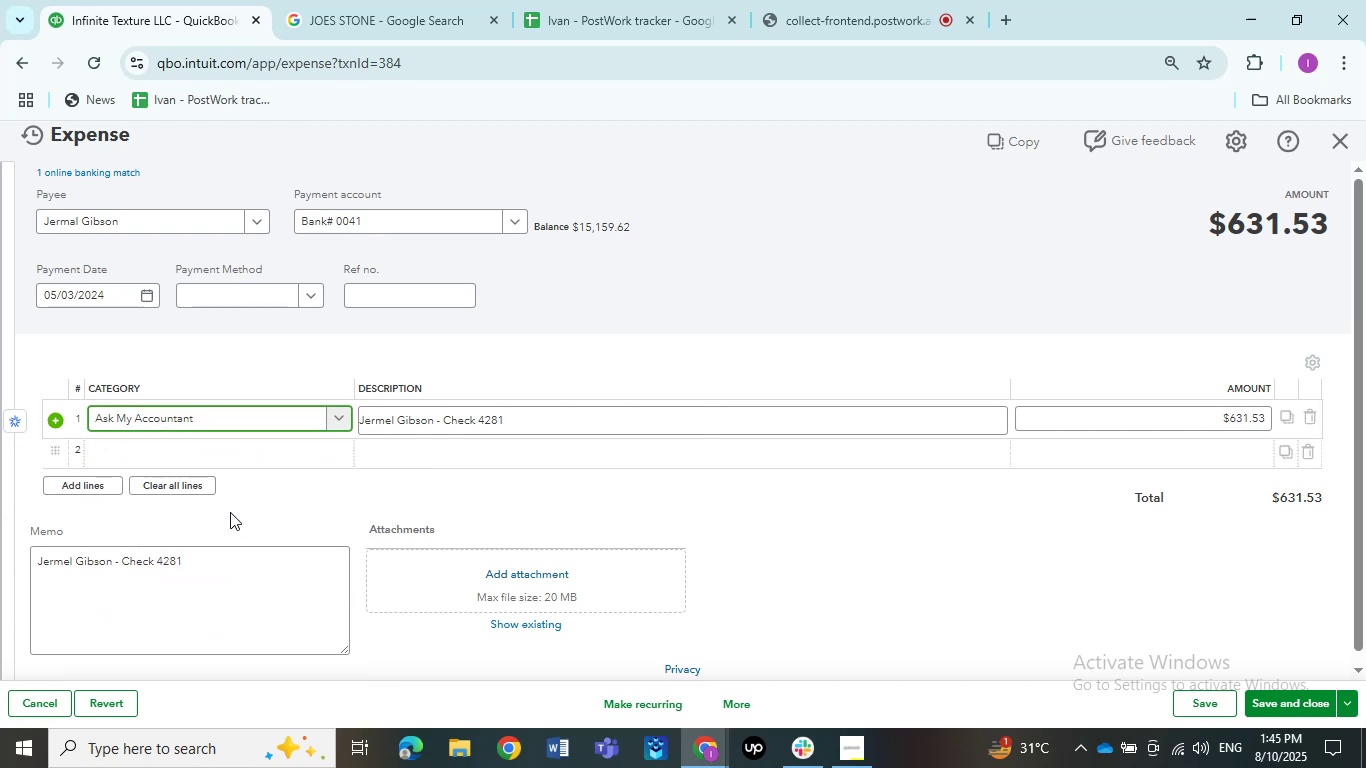 
left_click([1301, 699])
 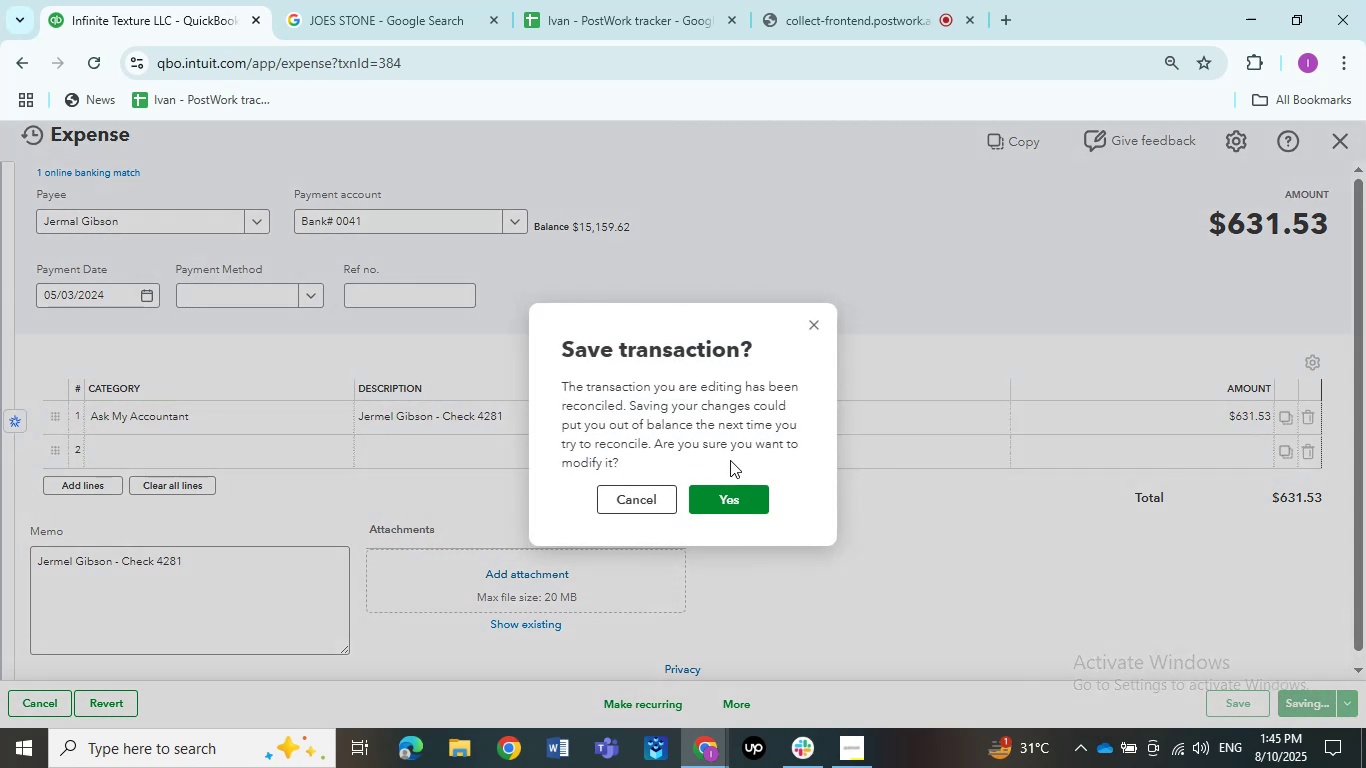 
left_click([759, 494])
 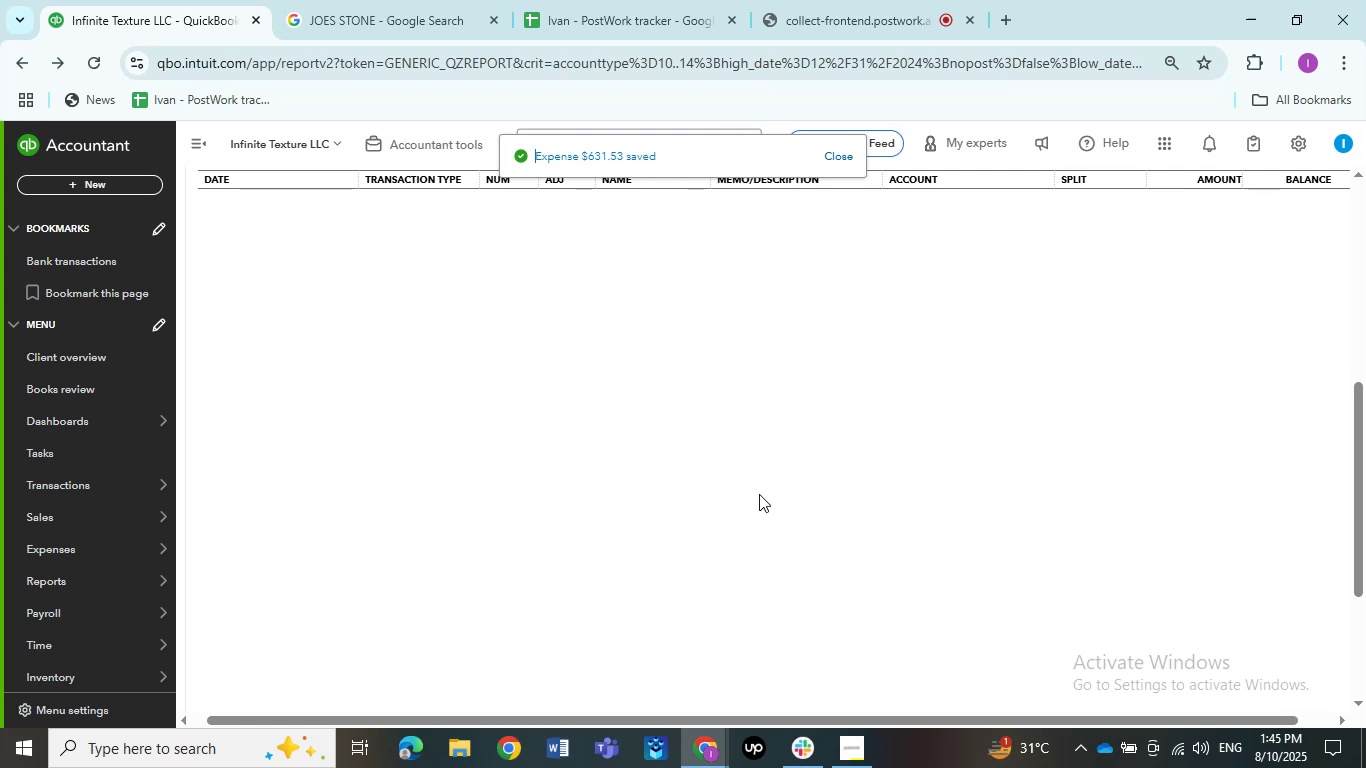 
wait(7.5)
 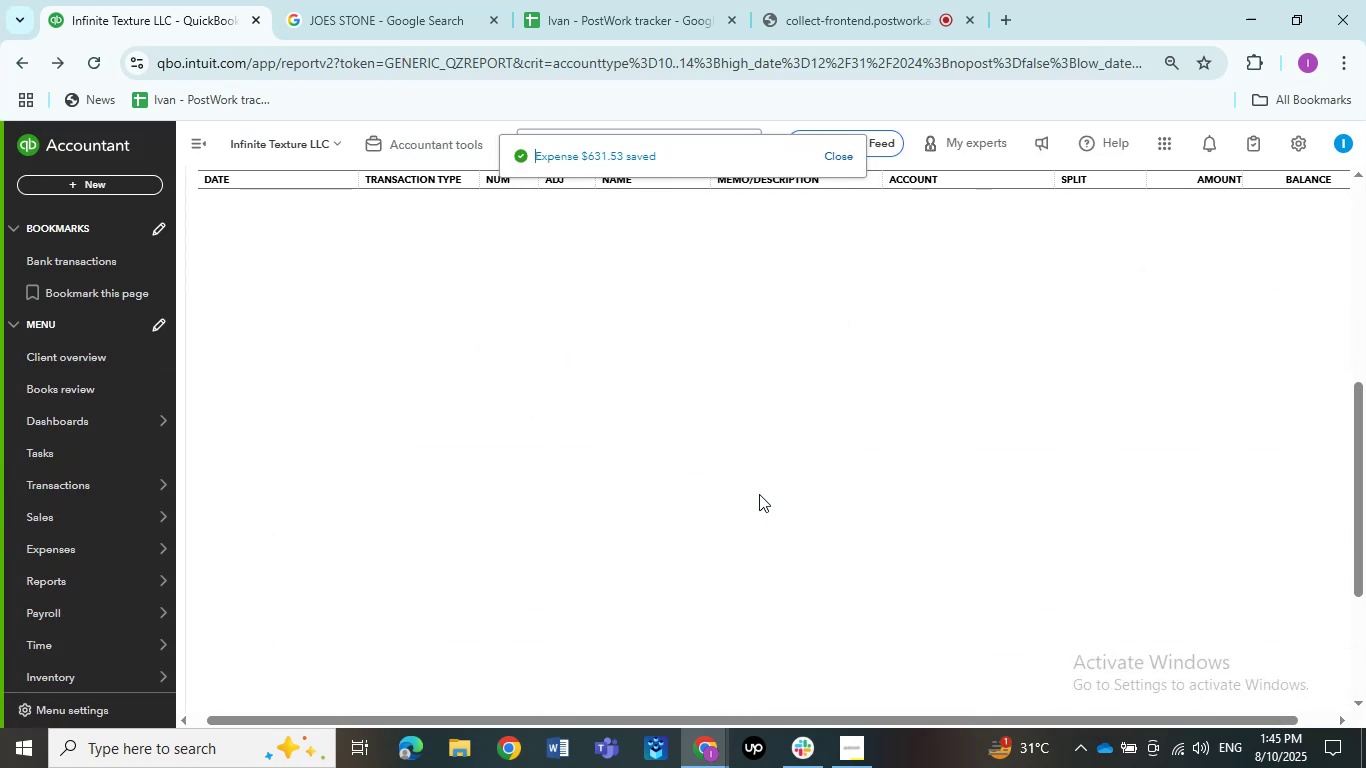 
left_click([761, 443])
 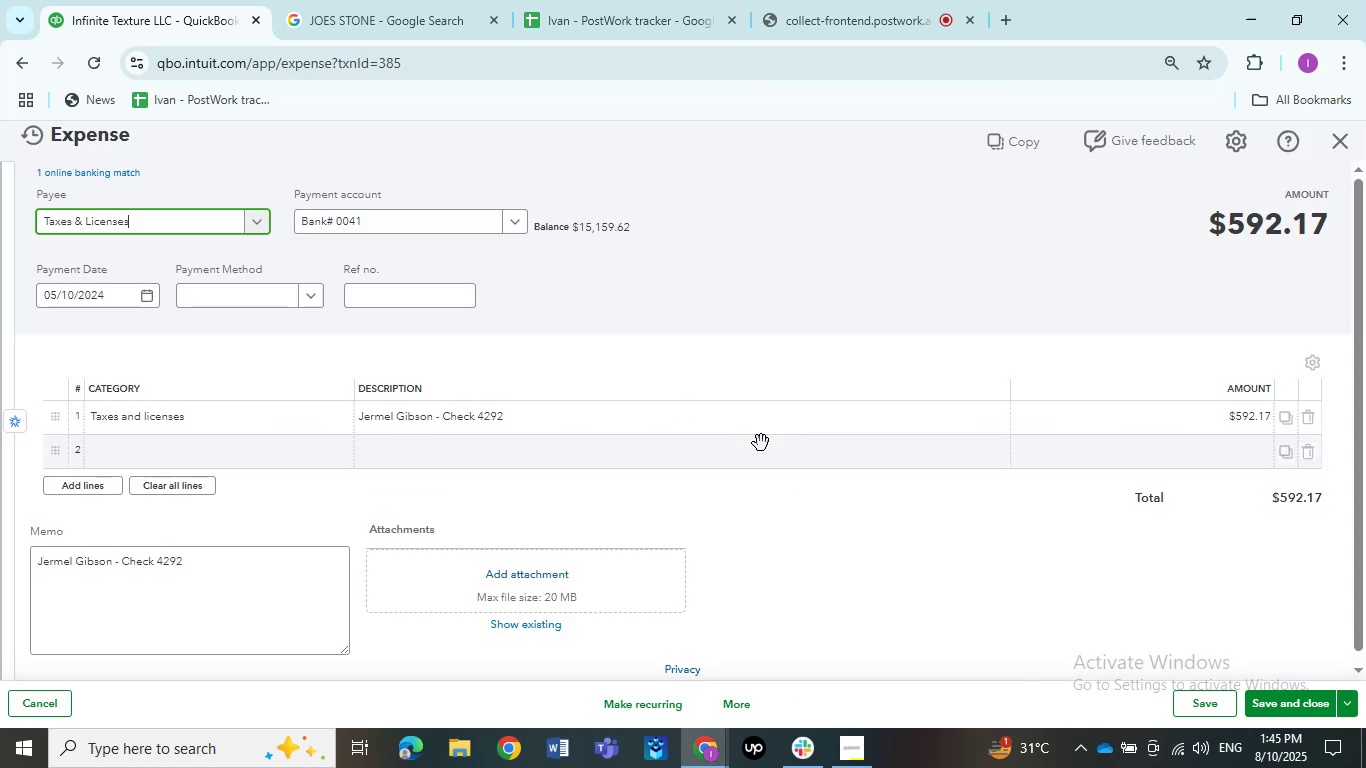 
wait(6.08)
 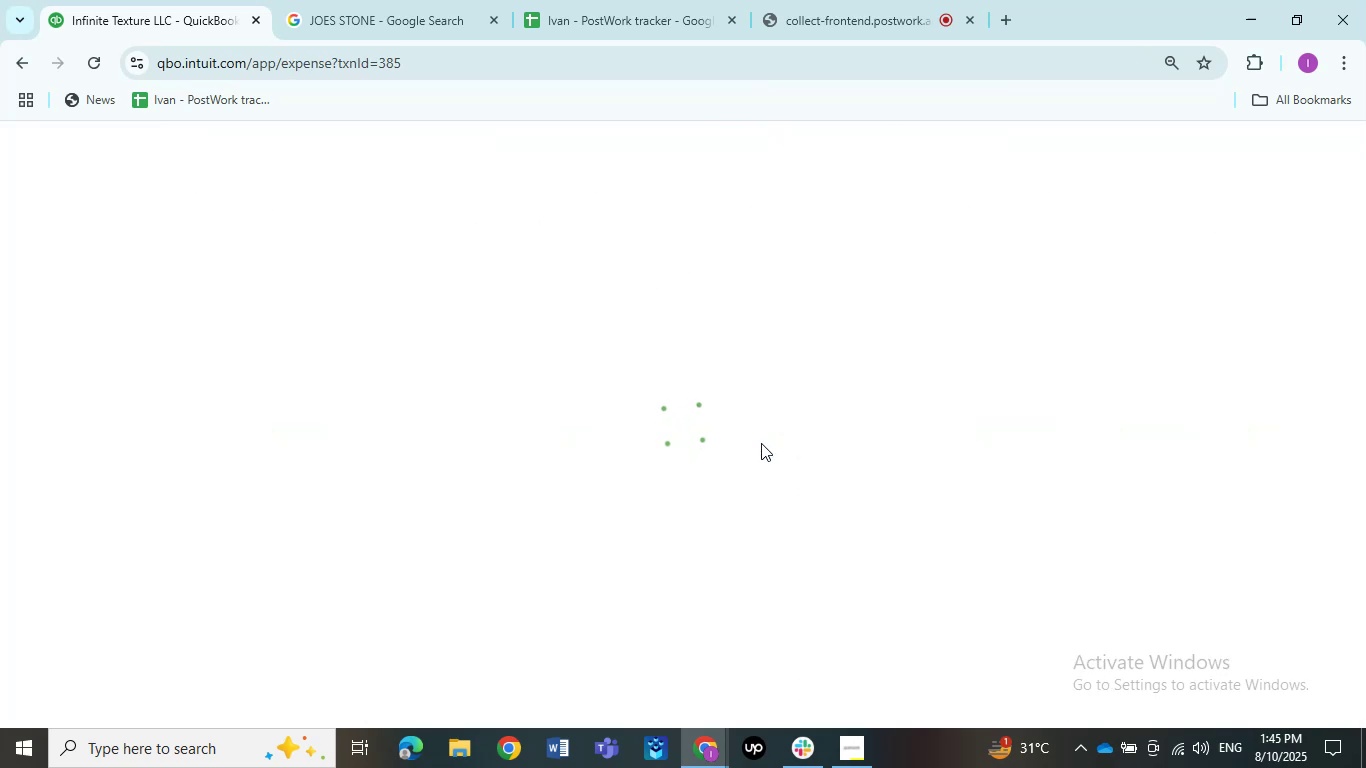 
left_click([163, 215])
 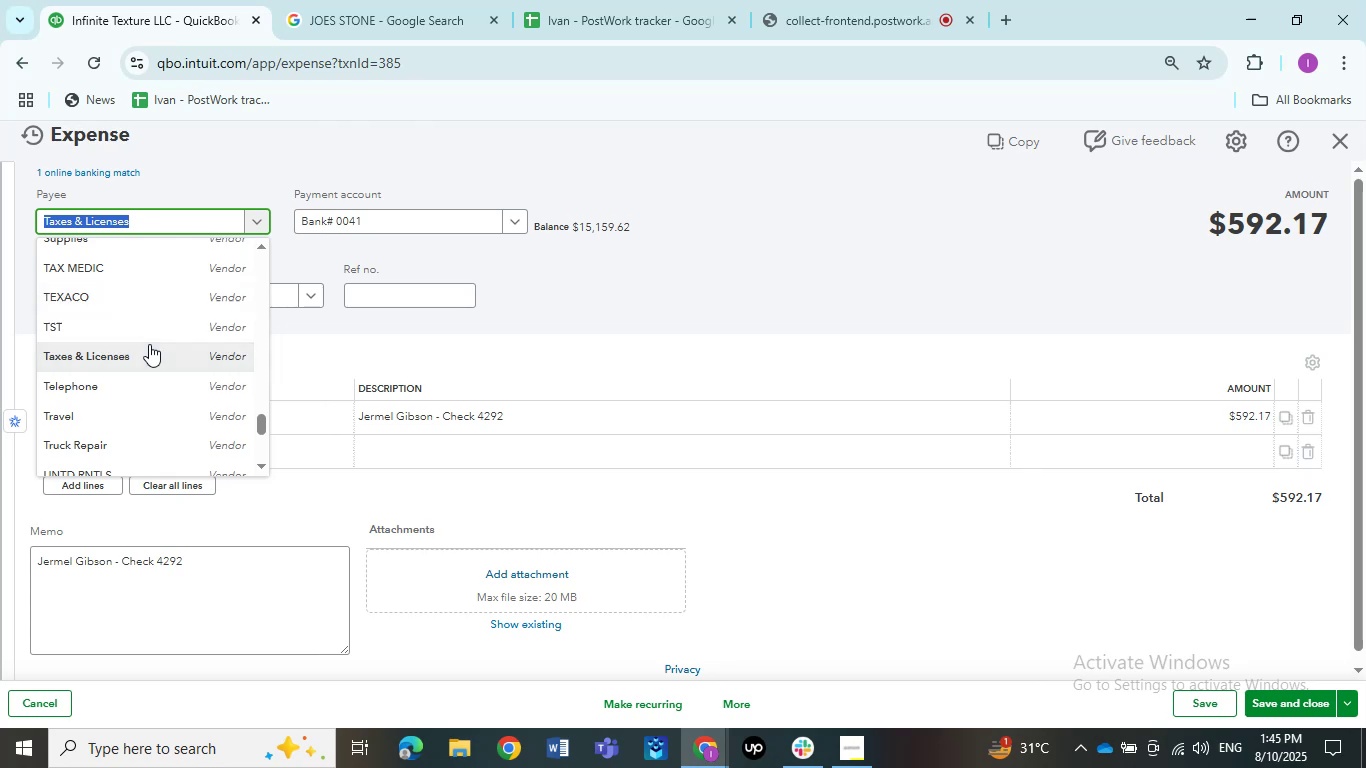 
scroll: coordinate [163, 325], scroll_direction: up, amount: 8.0
 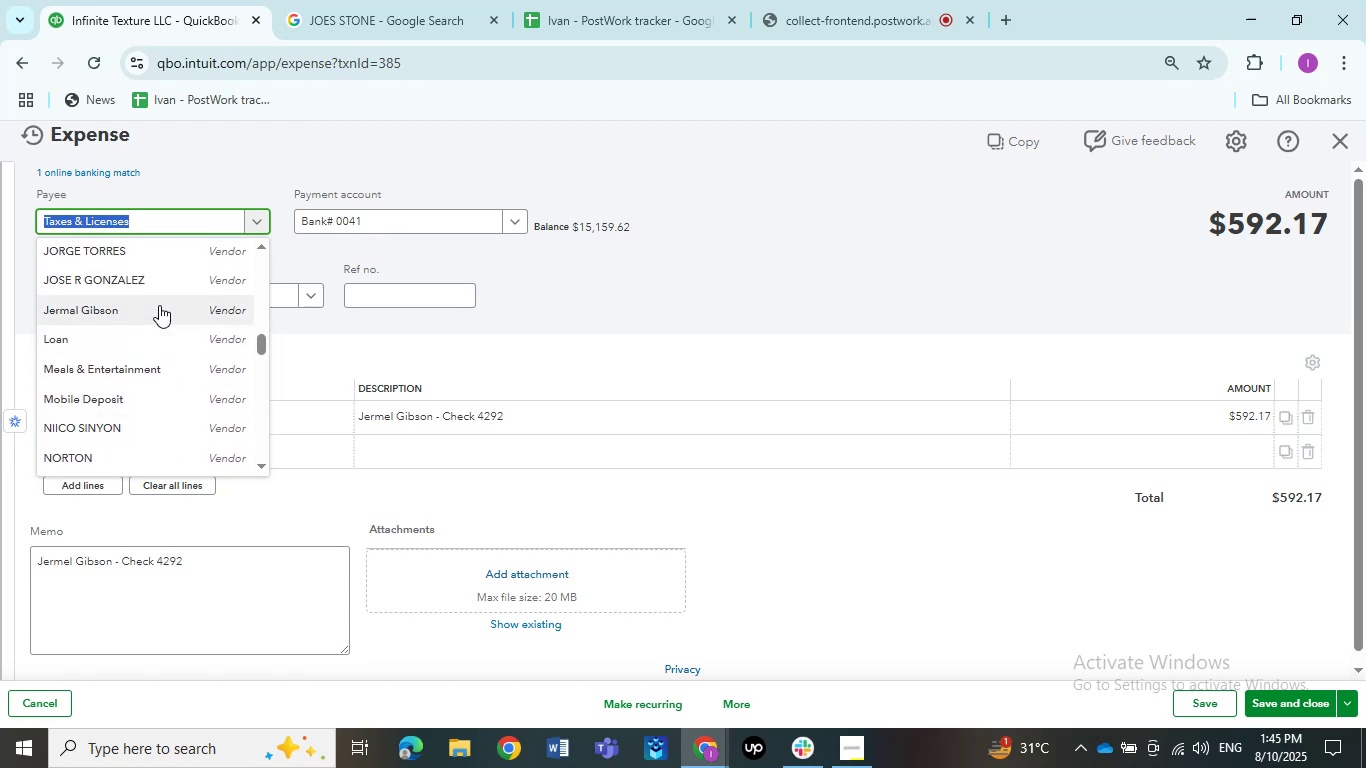 
left_click([159, 305])
 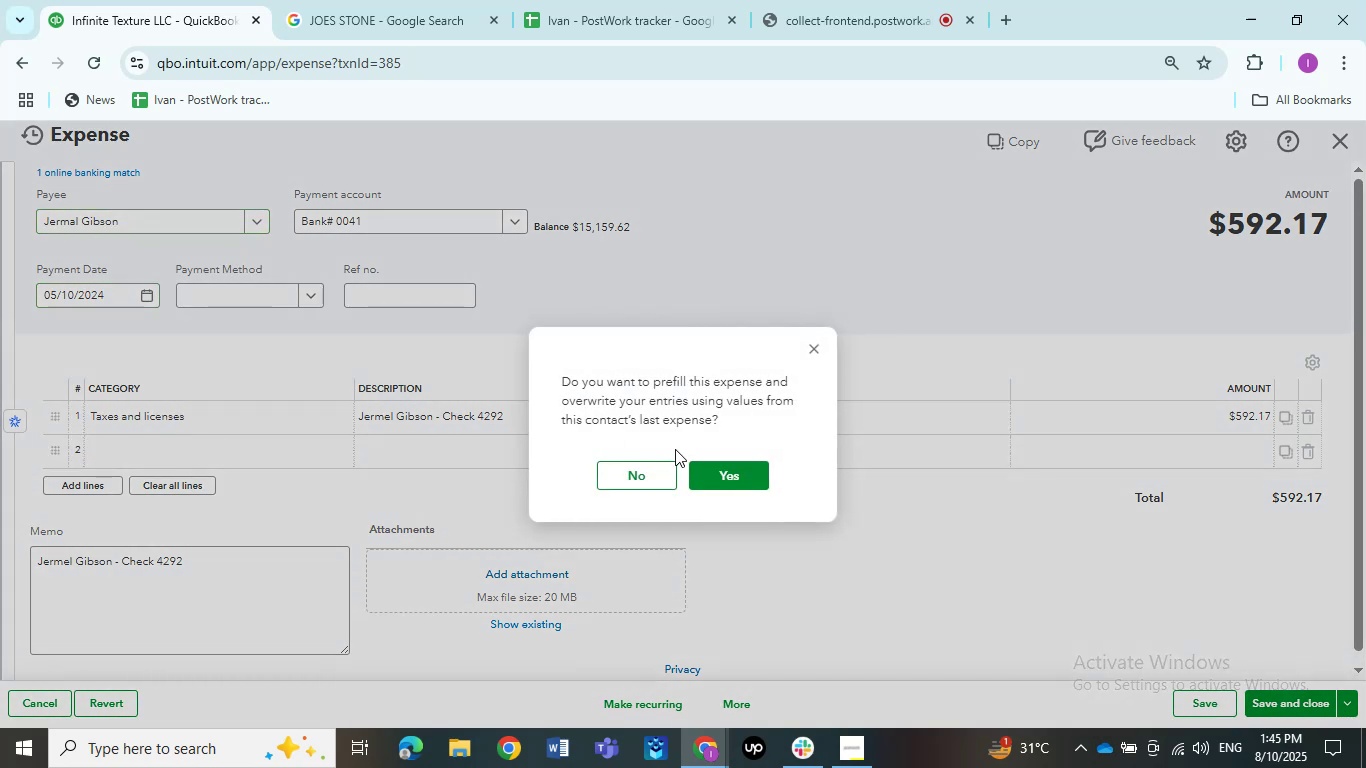 
left_click([663, 470])
 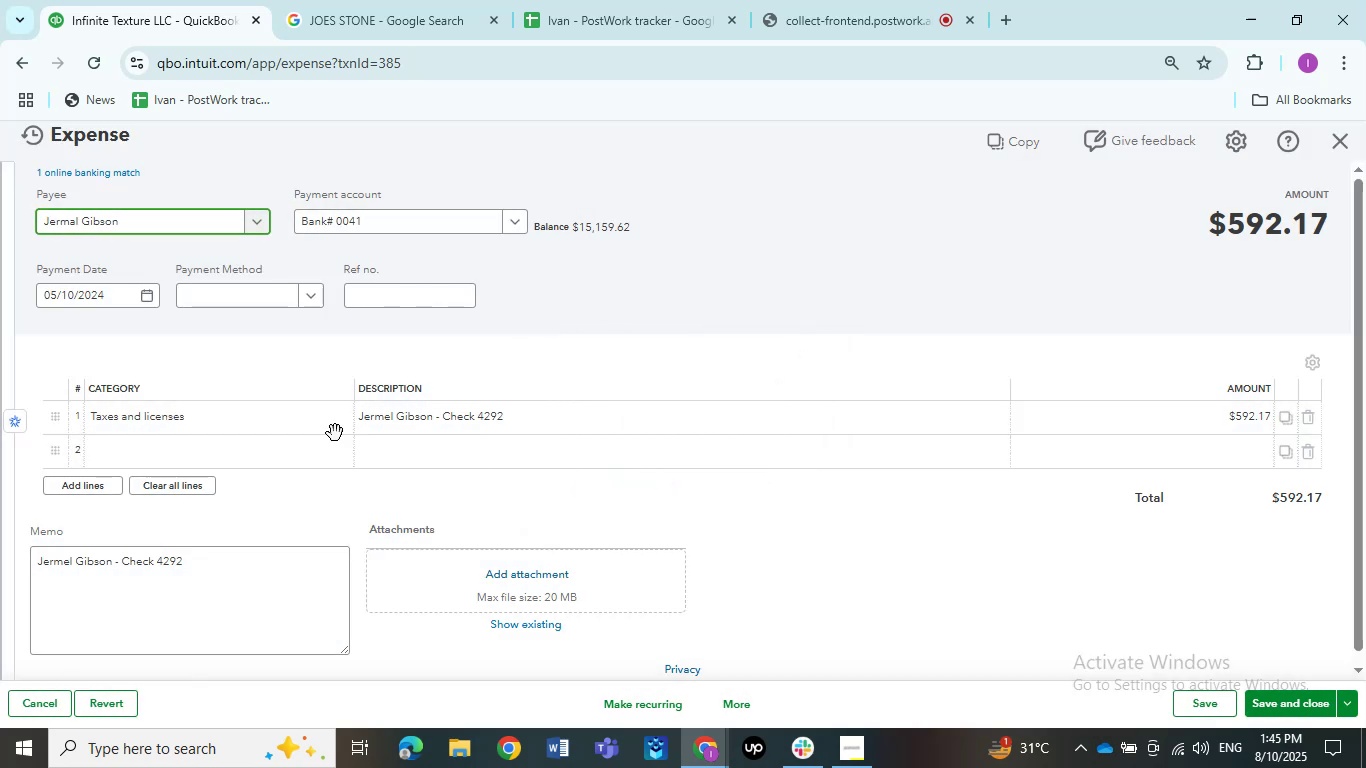 
left_click([305, 426])
 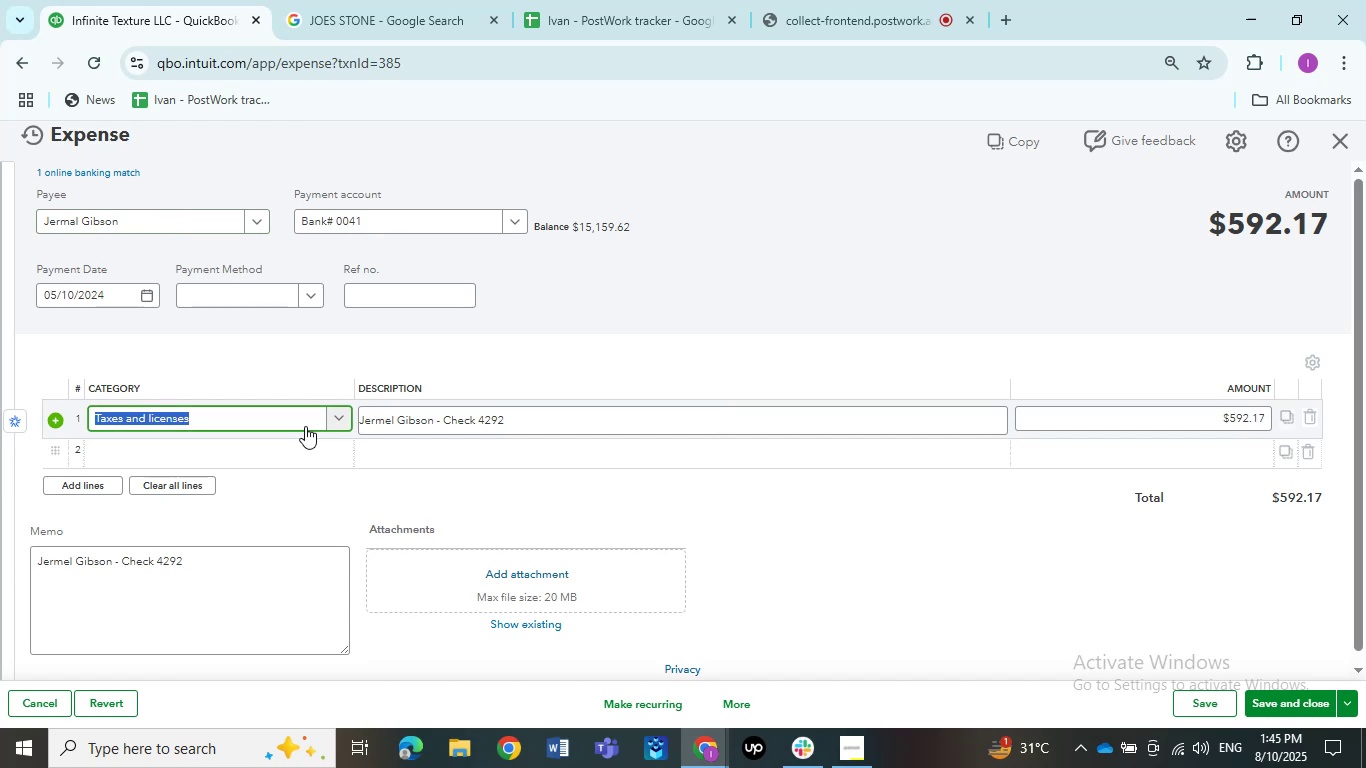 
type(Ask)
 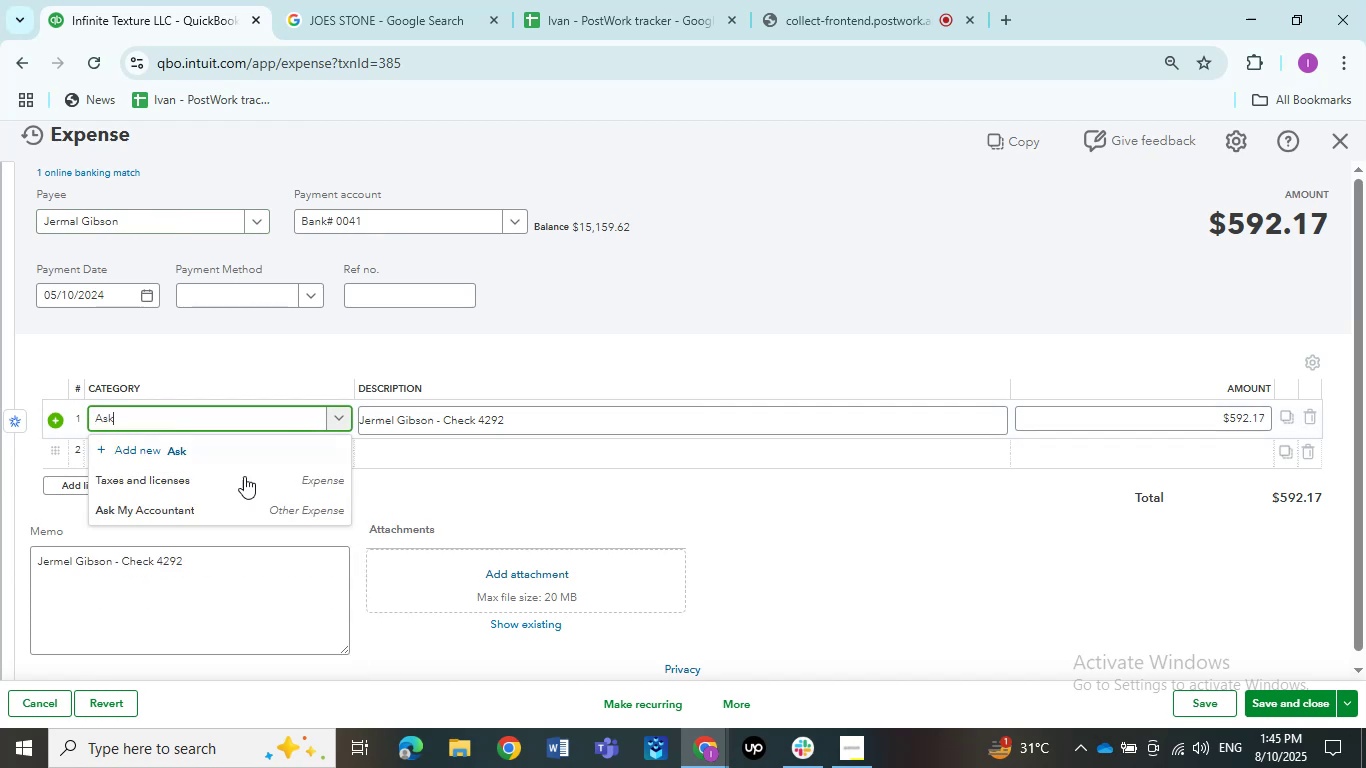 
left_click([209, 507])
 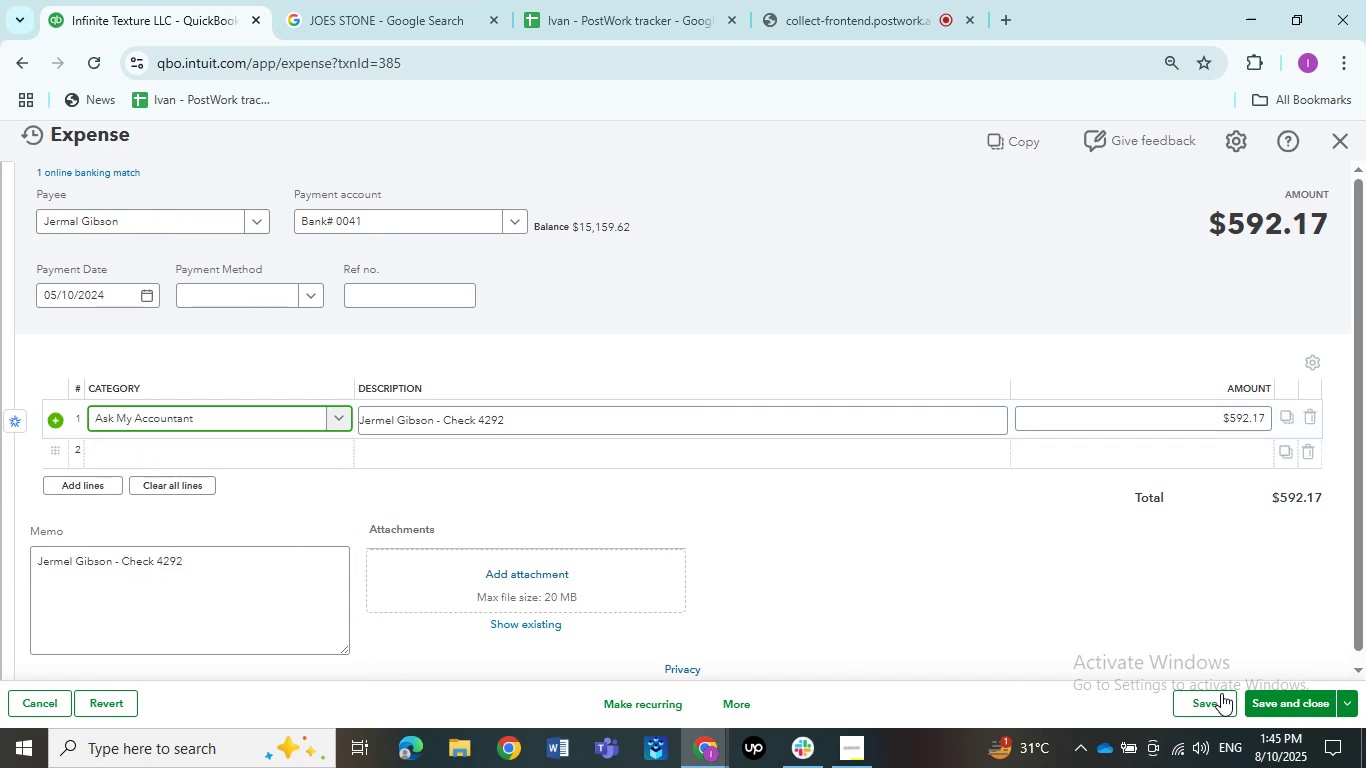 
left_click([1218, 702])
 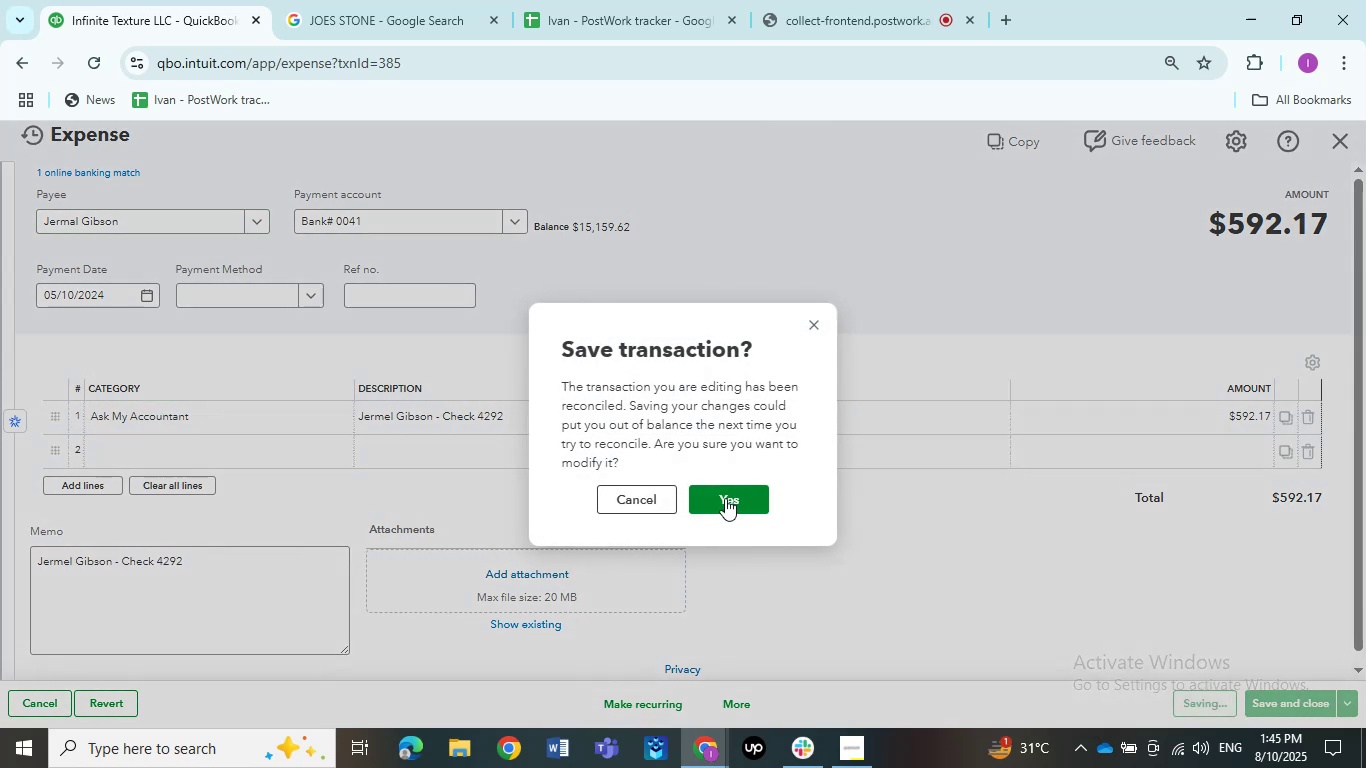 
left_click([726, 503])
 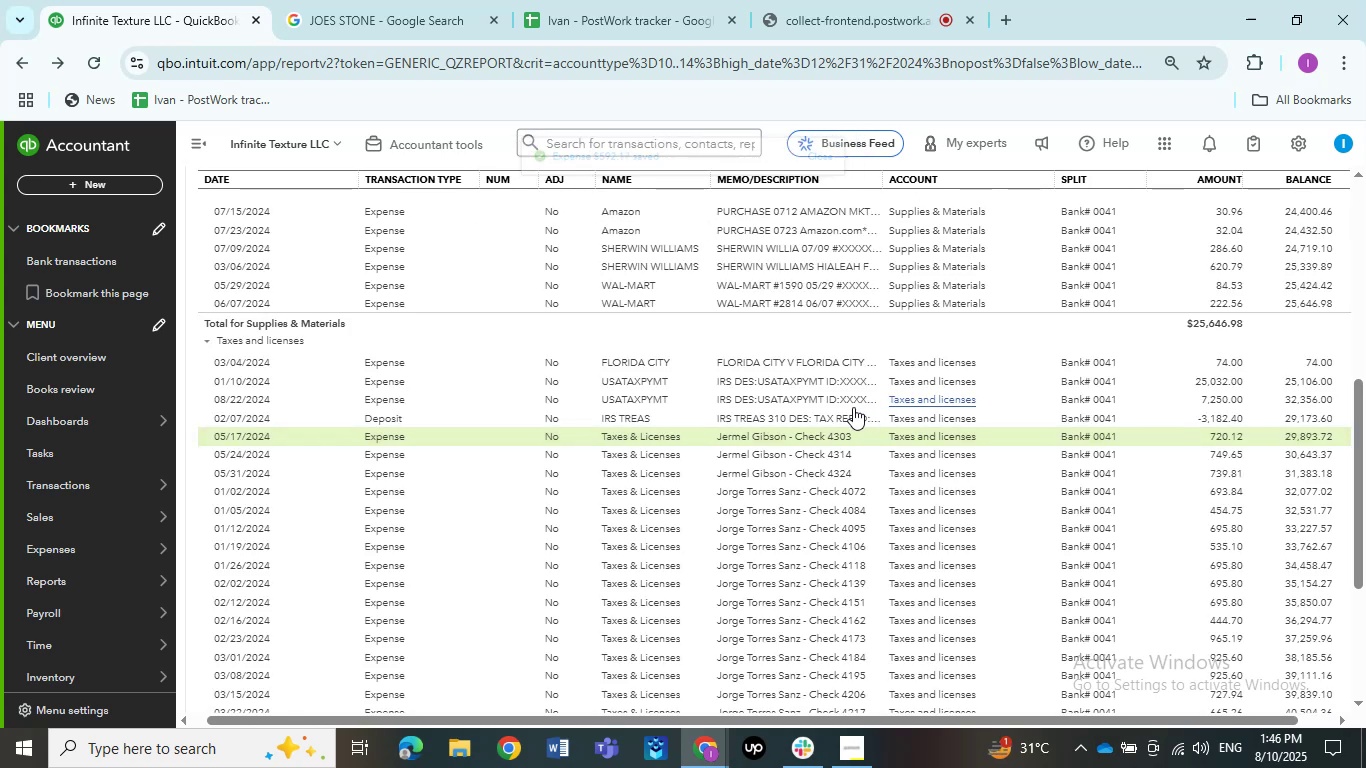 
wait(11.77)
 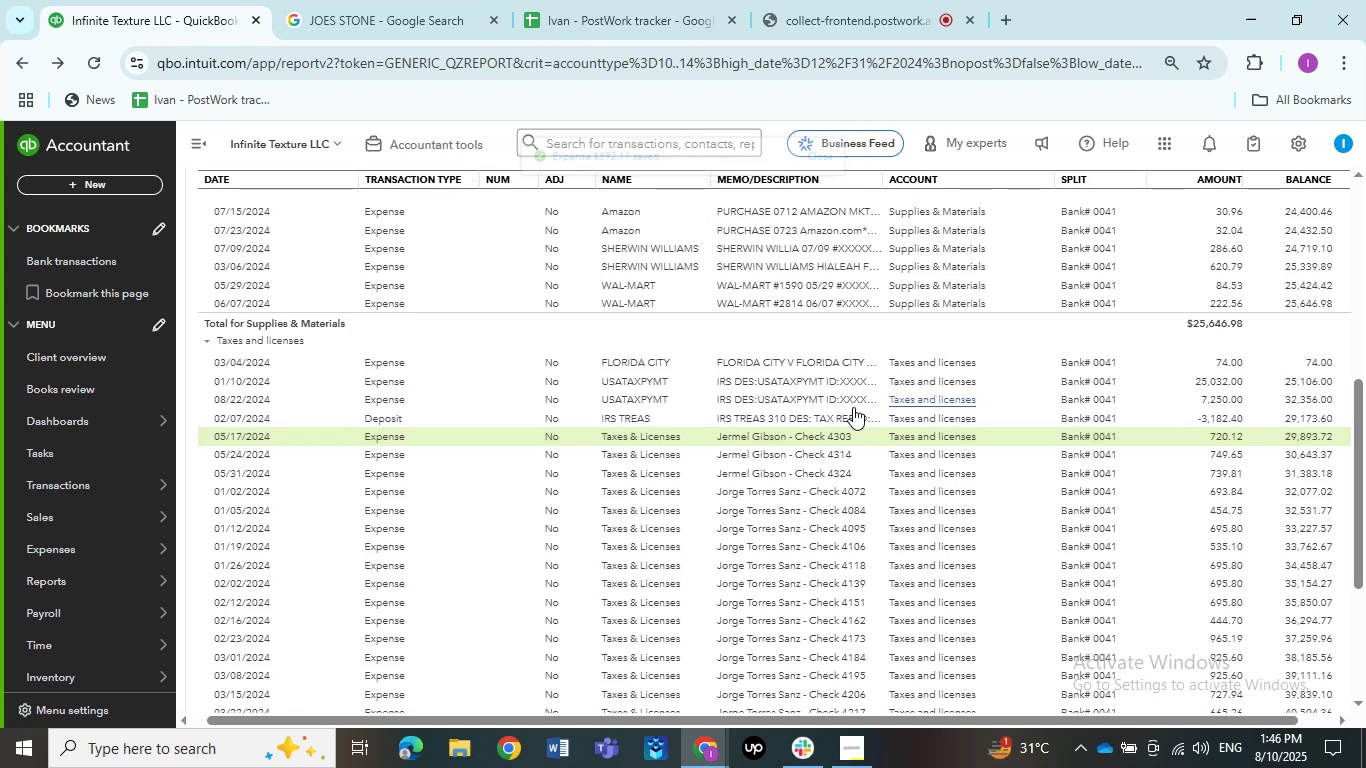 
left_click([788, 433])
 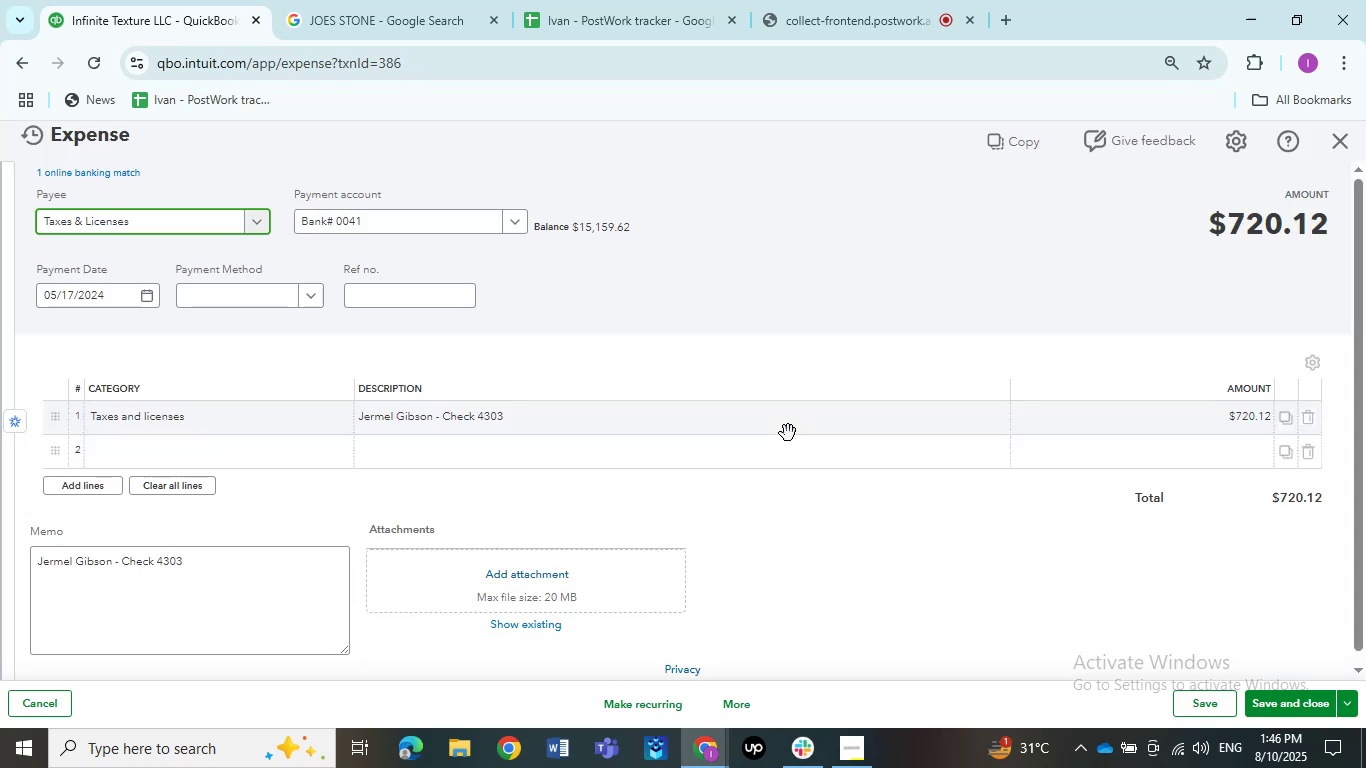 
left_click([148, 231])
 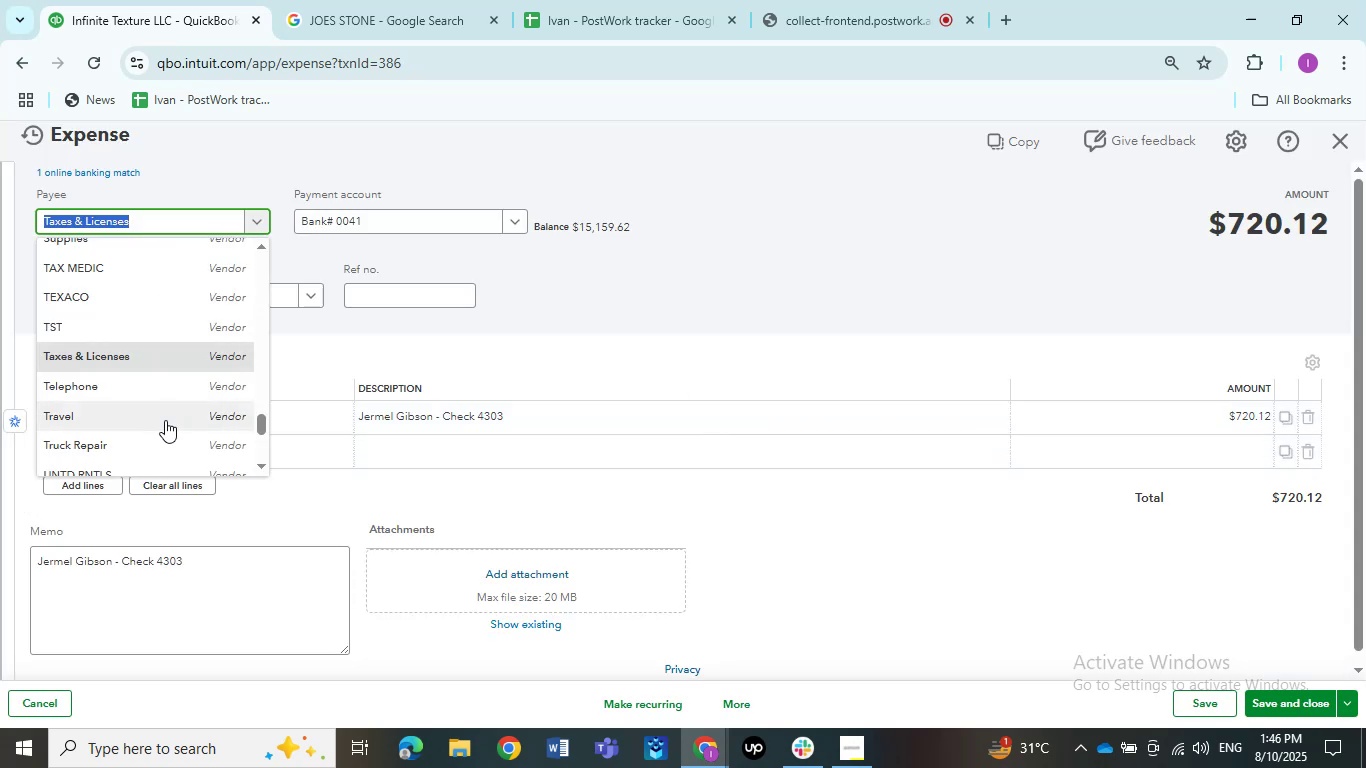 
scroll: coordinate [160, 406], scroll_direction: up, amount: 6.0
 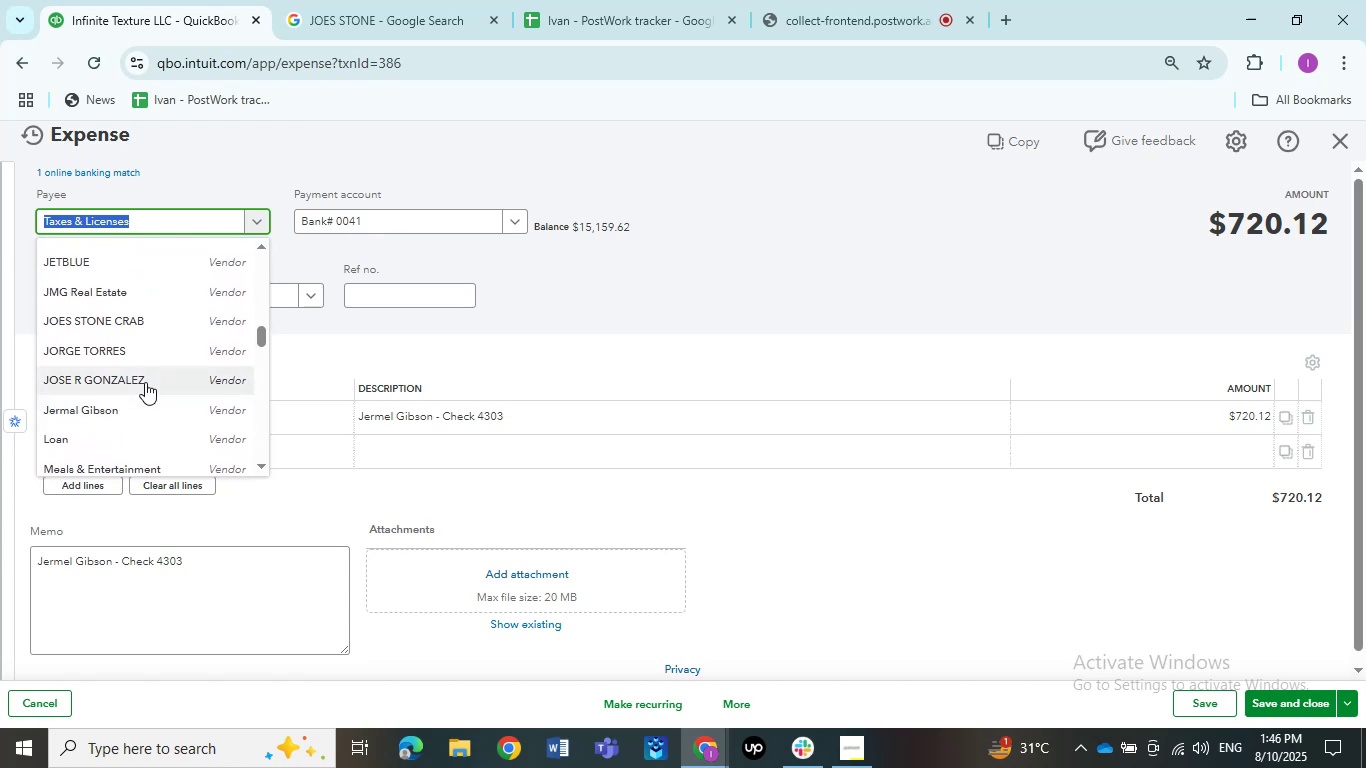 
left_click([144, 406])
 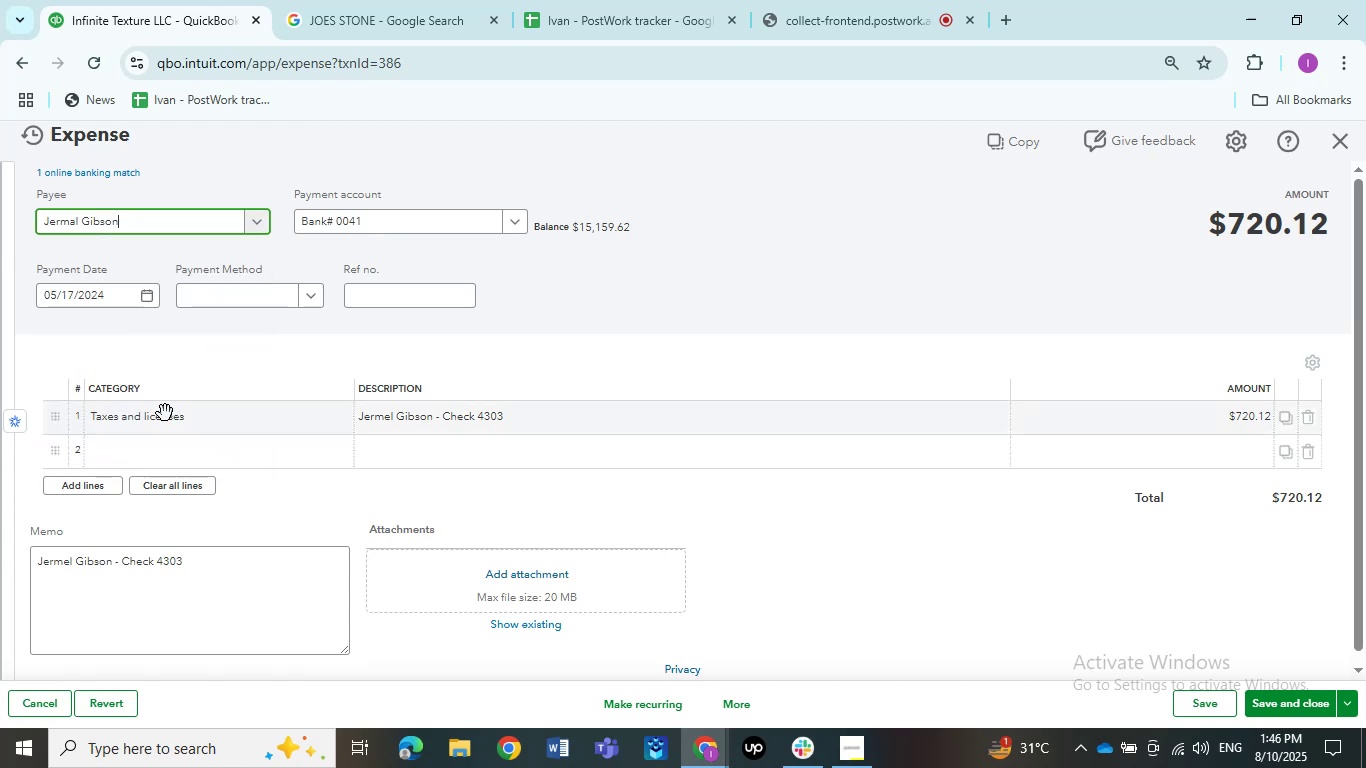 
left_click([165, 413])
 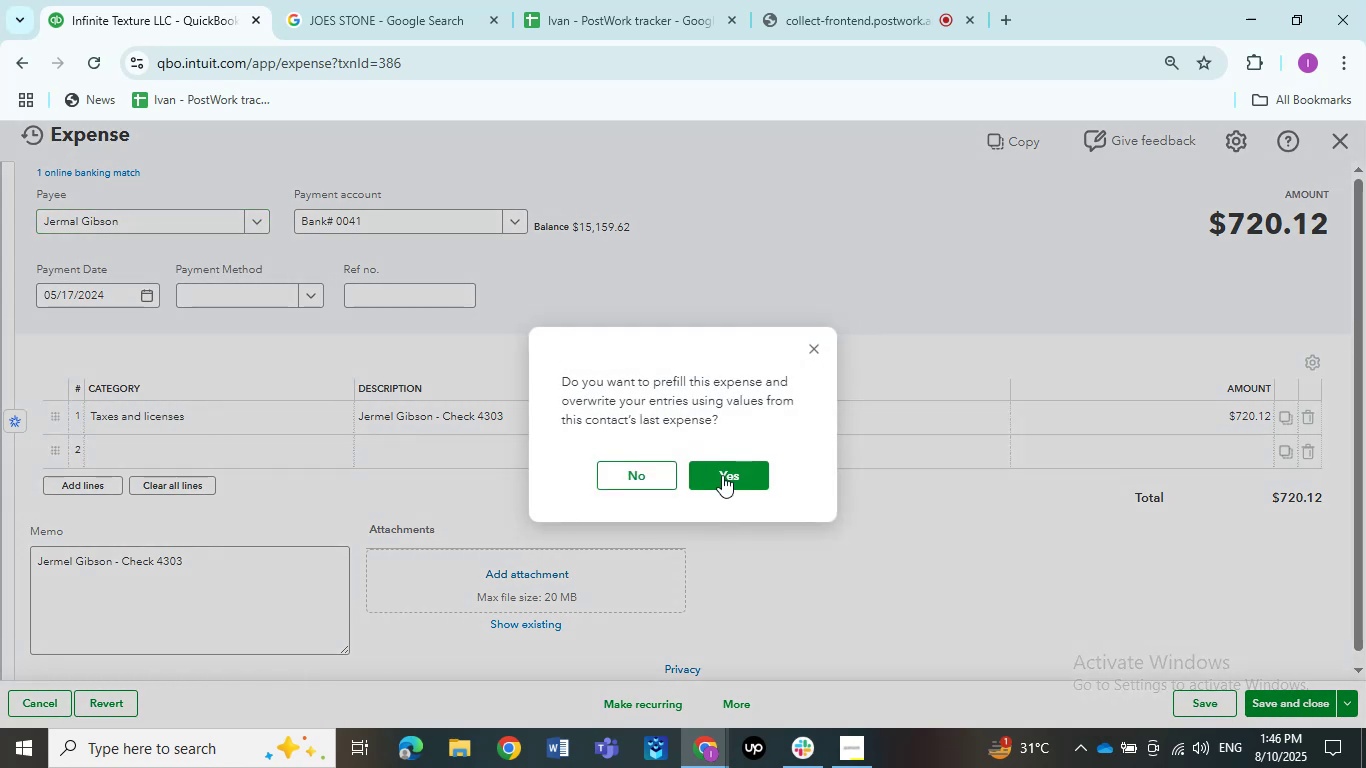 
left_click([639, 477])
 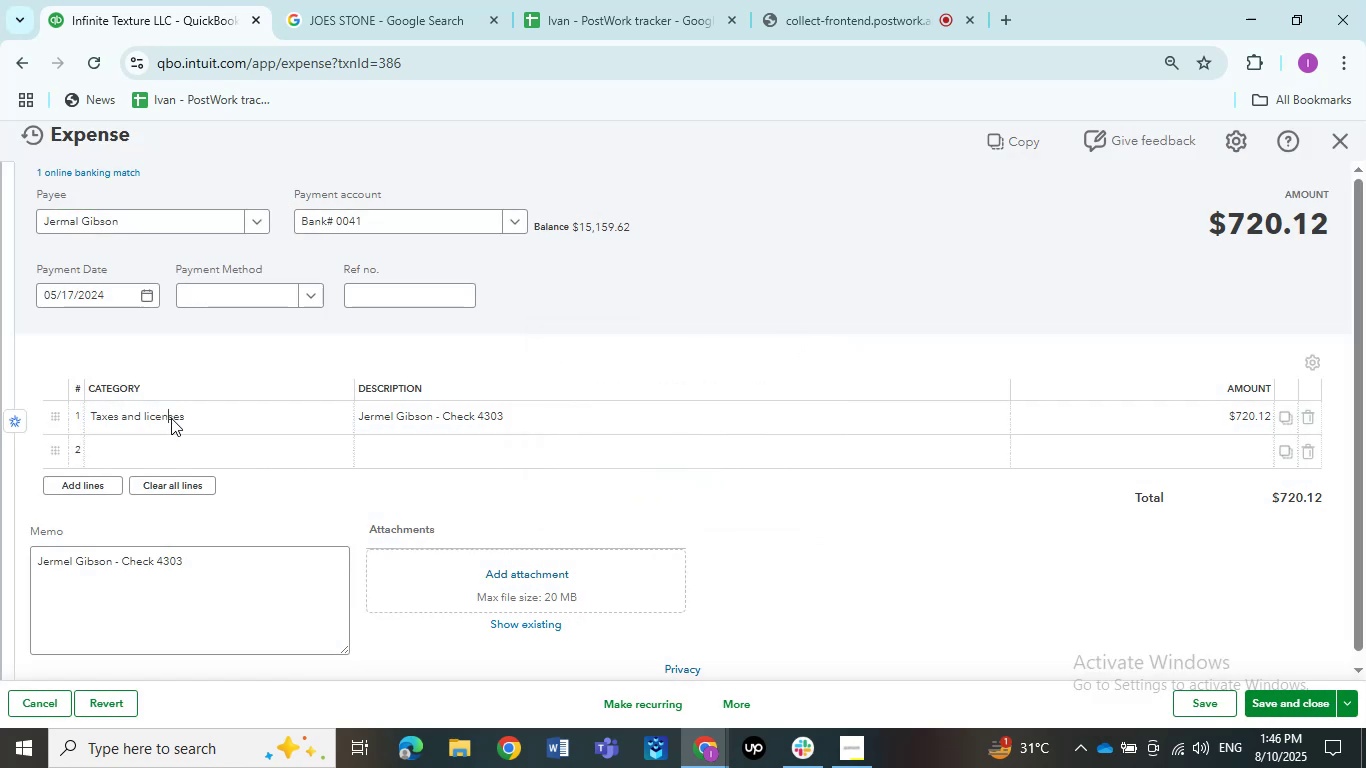 
left_click([170, 415])
 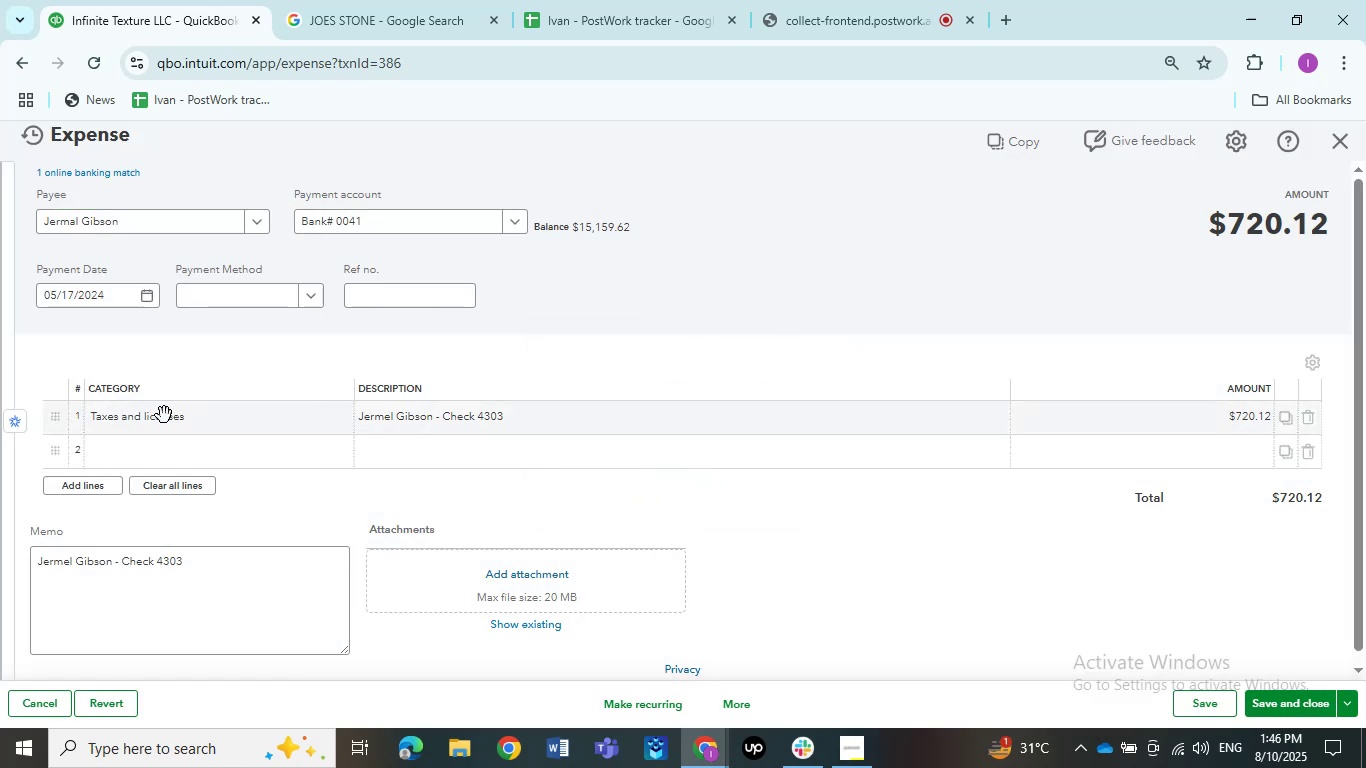 
left_click([164, 415])
 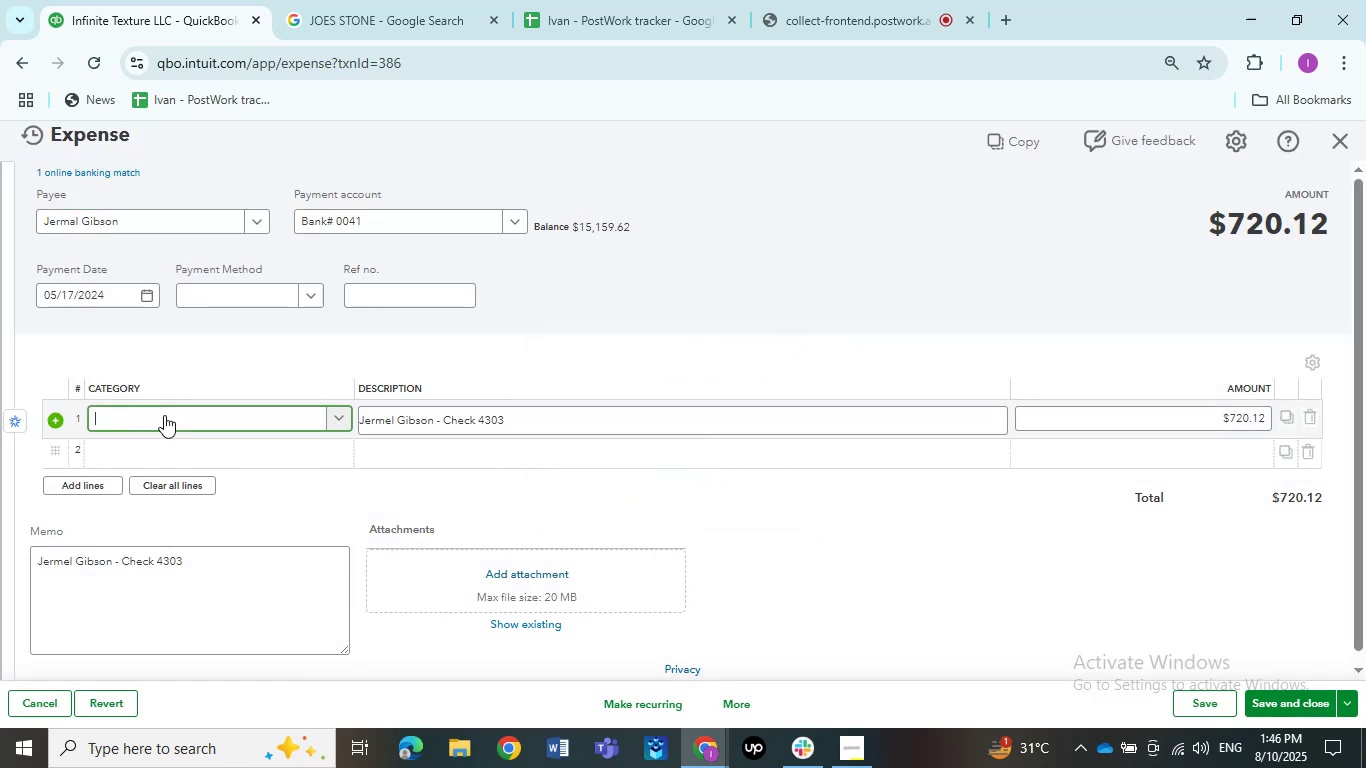 
left_click([164, 415])
 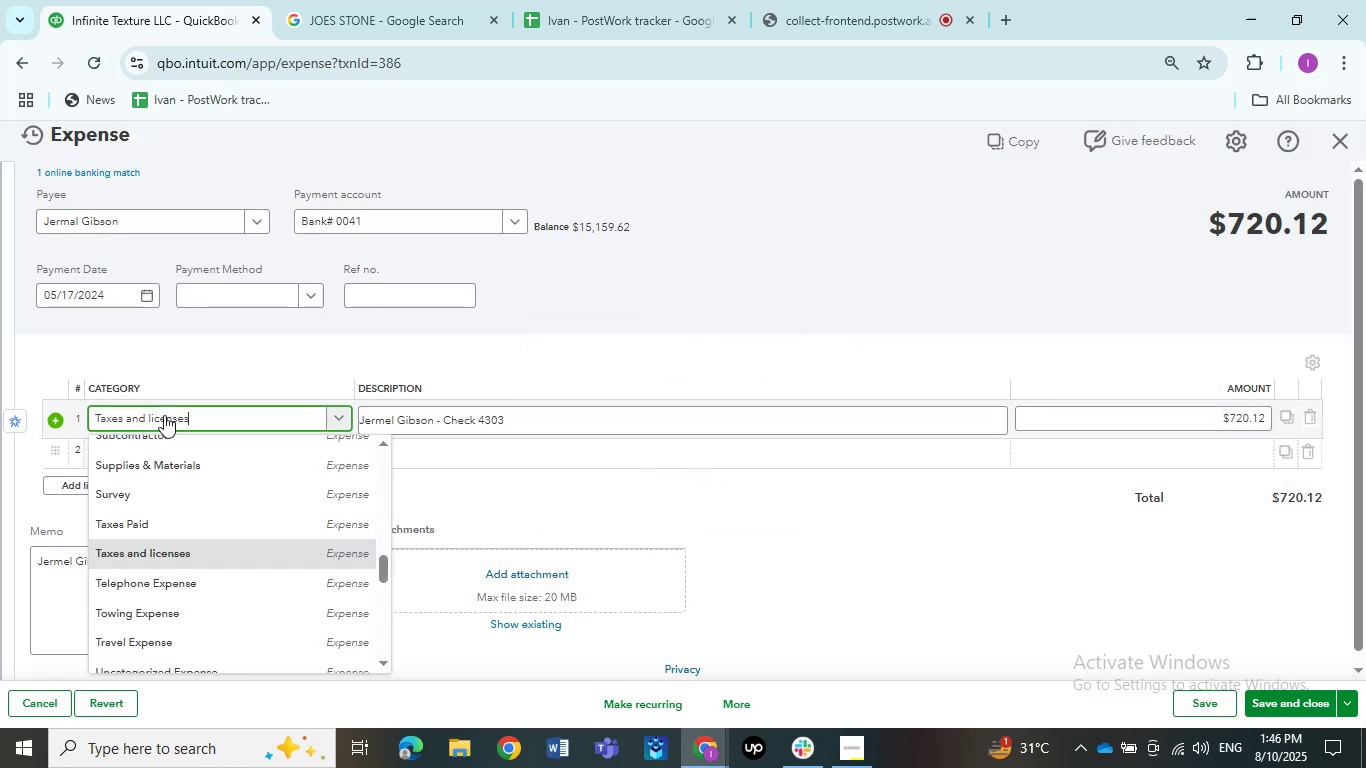 
left_click([164, 415])
 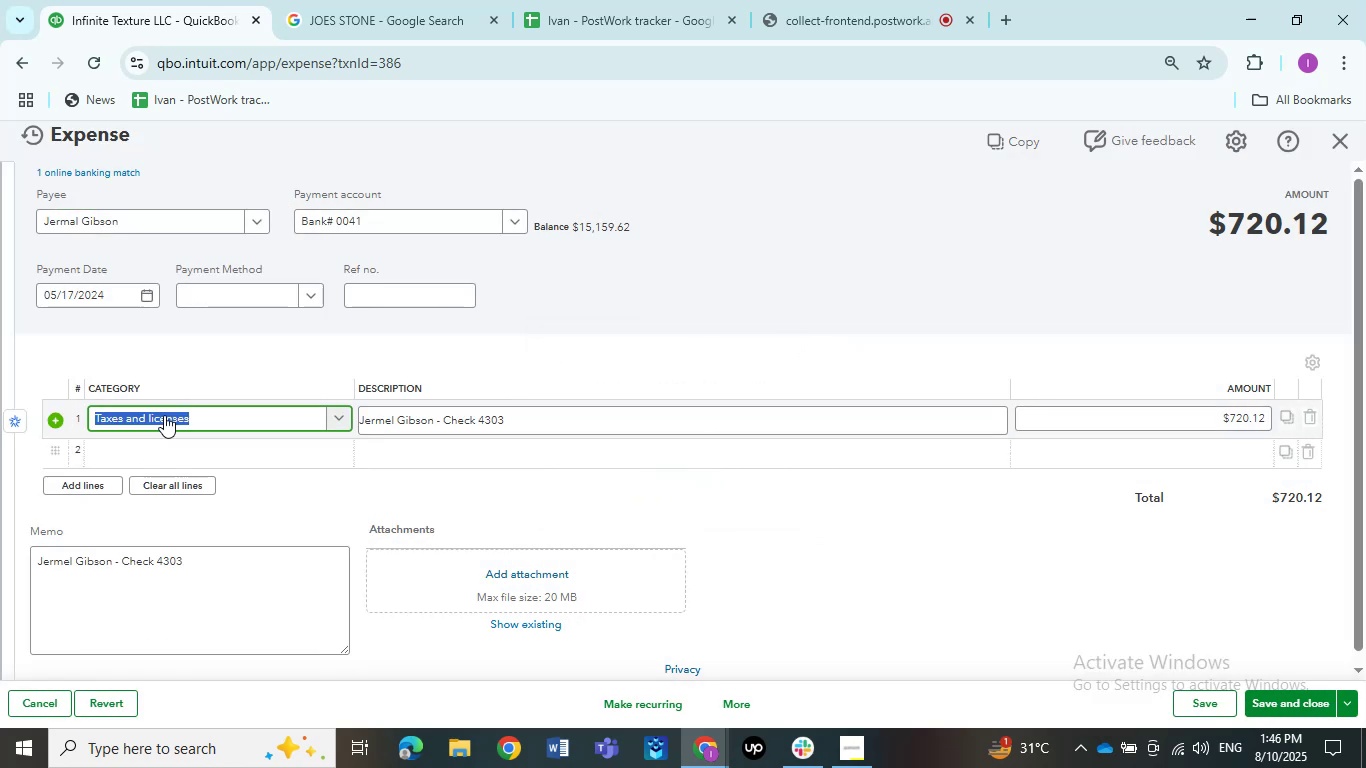 
hold_key(key=ShiftLeft, duration=0.34)
 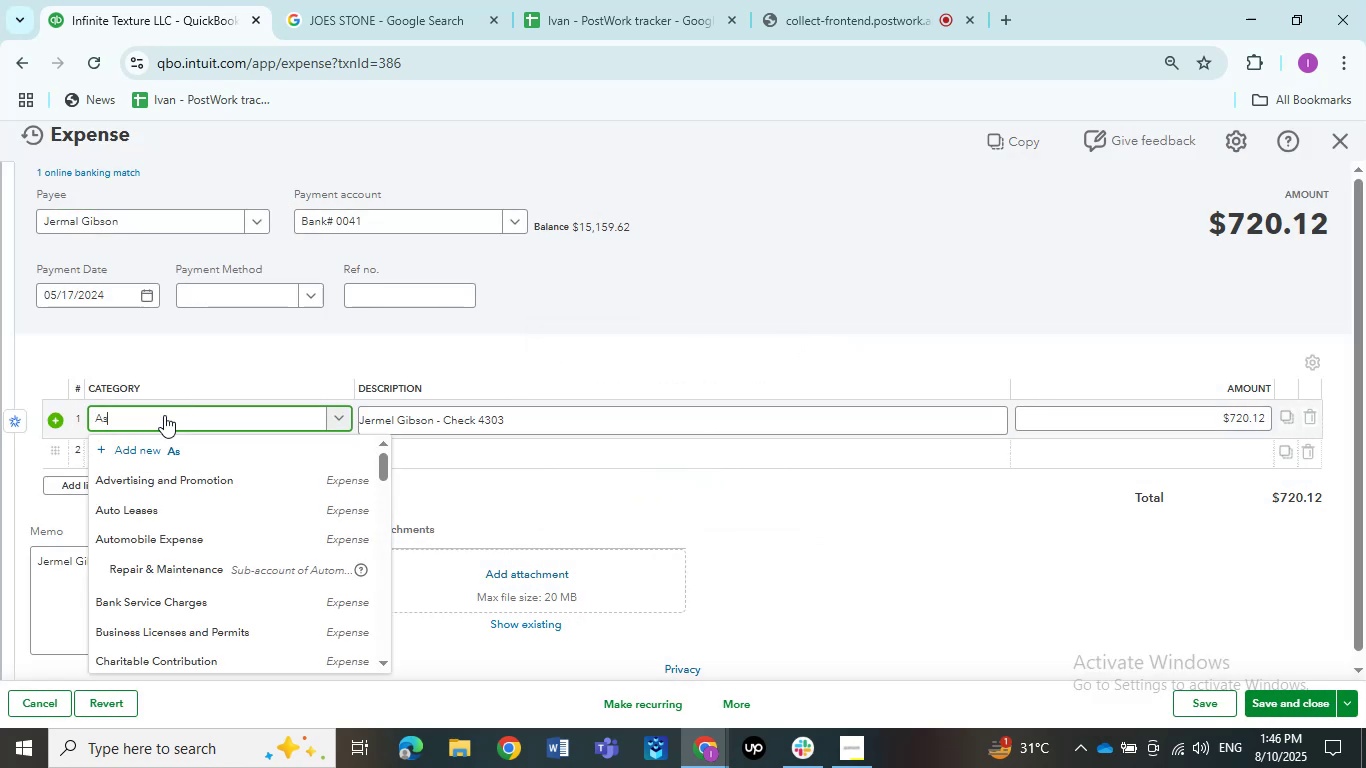 
hold_key(key=A, duration=0.3)
 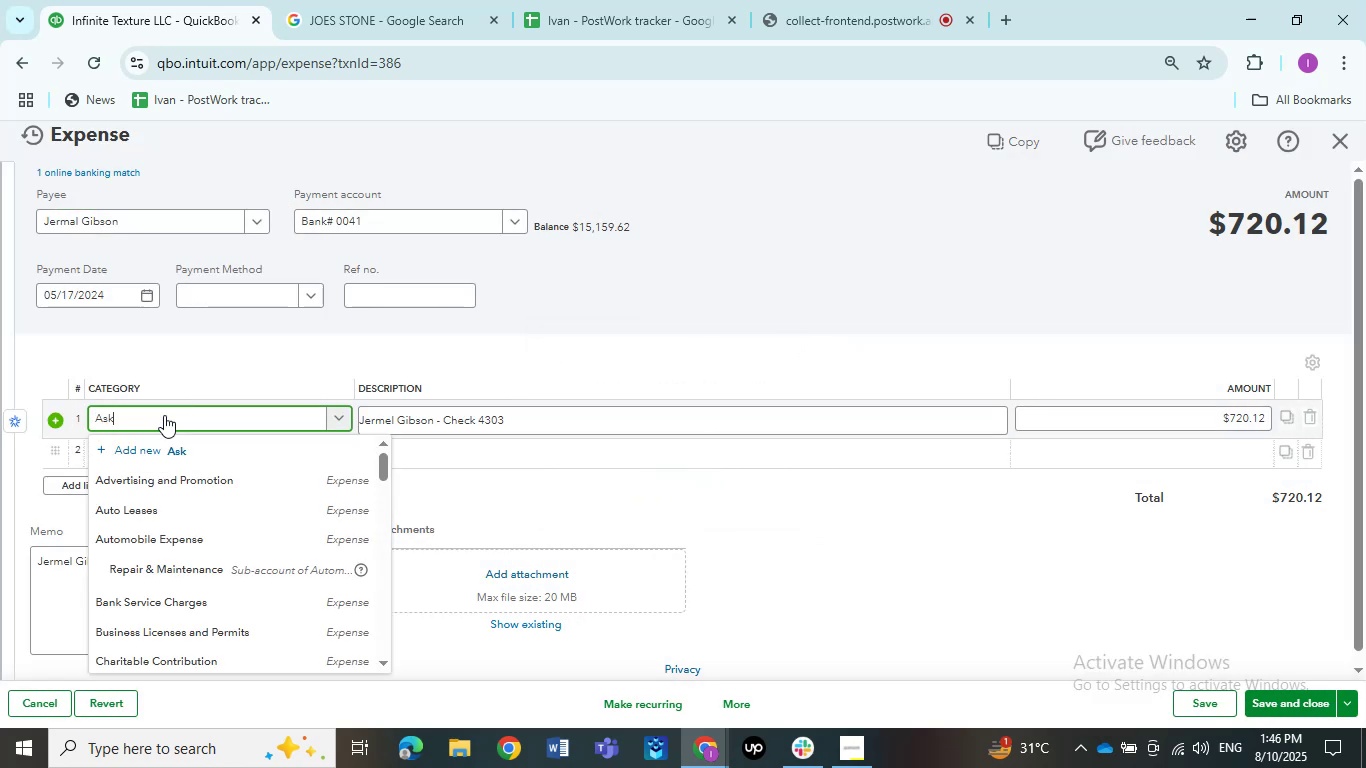 
type(sk my)
 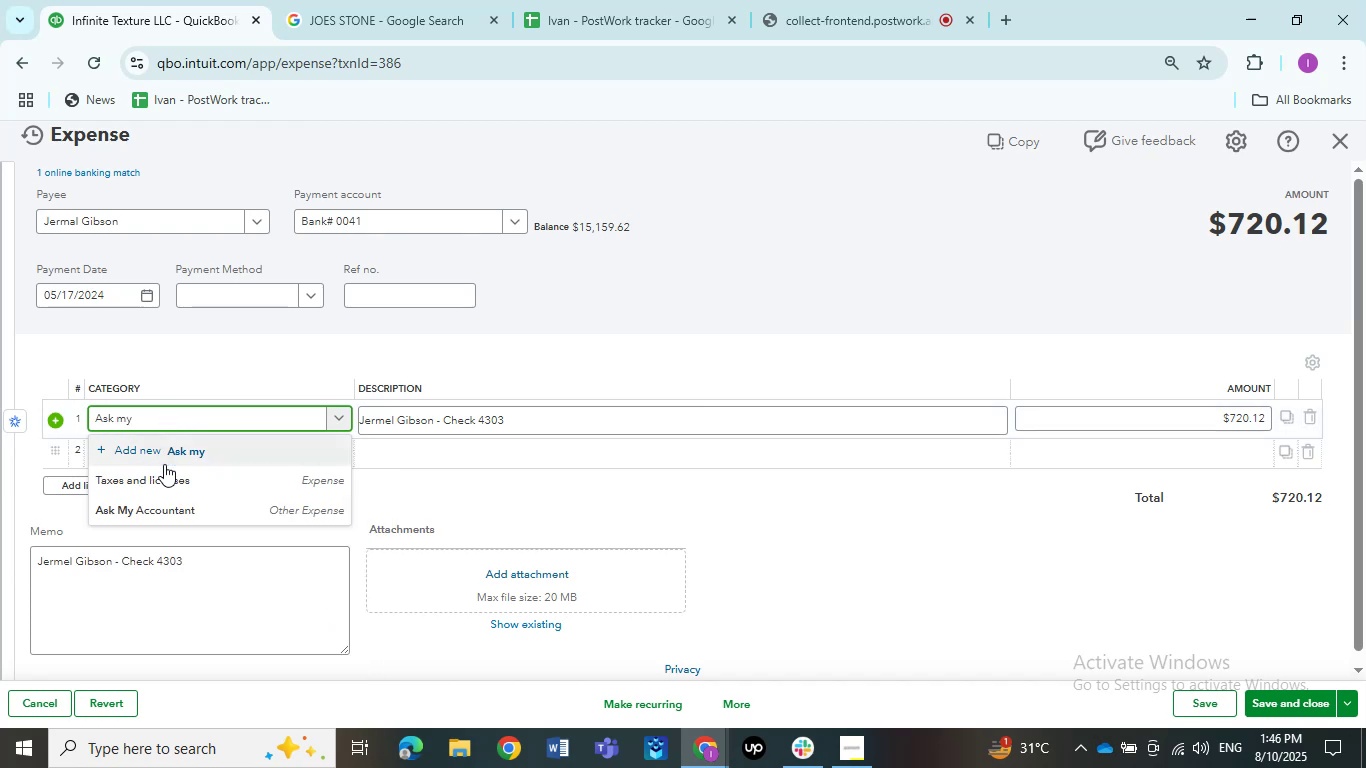 
left_click([163, 513])
 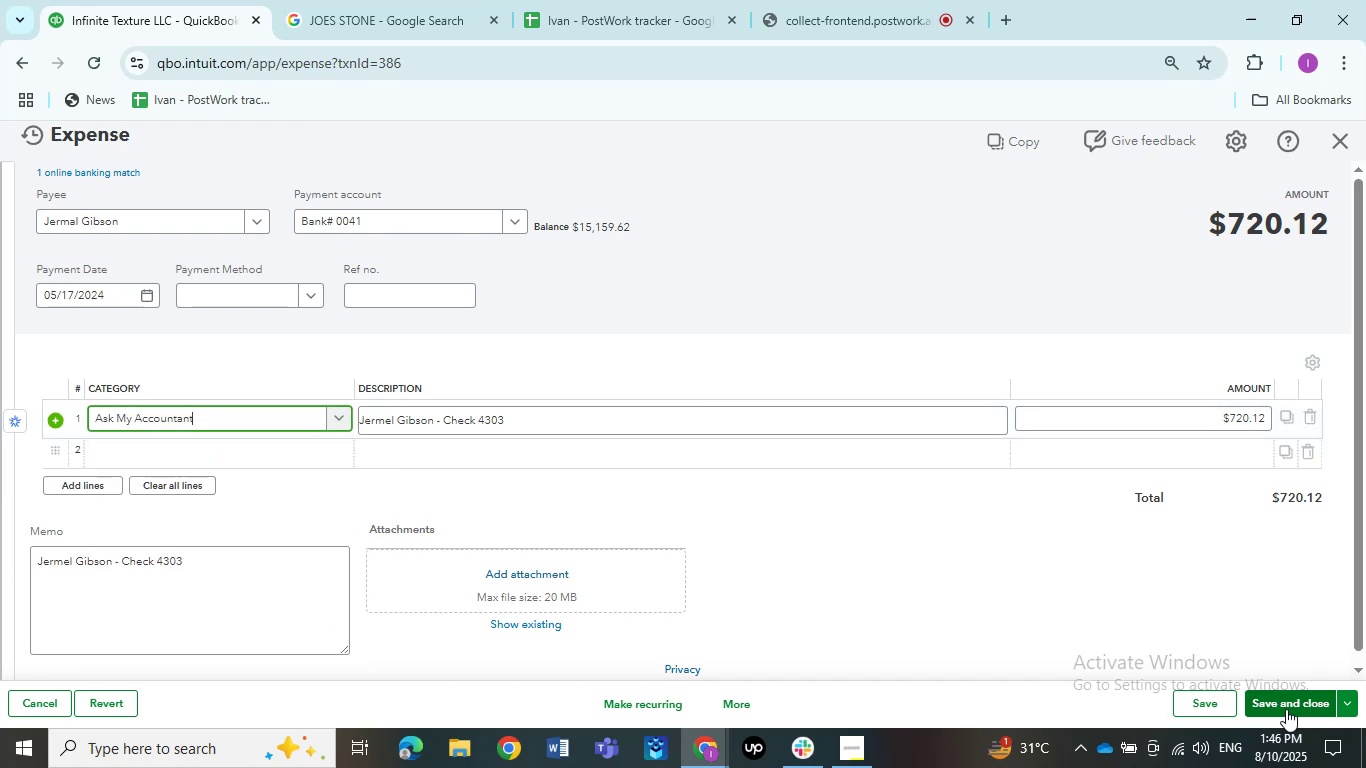 
left_click([1285, 708])
 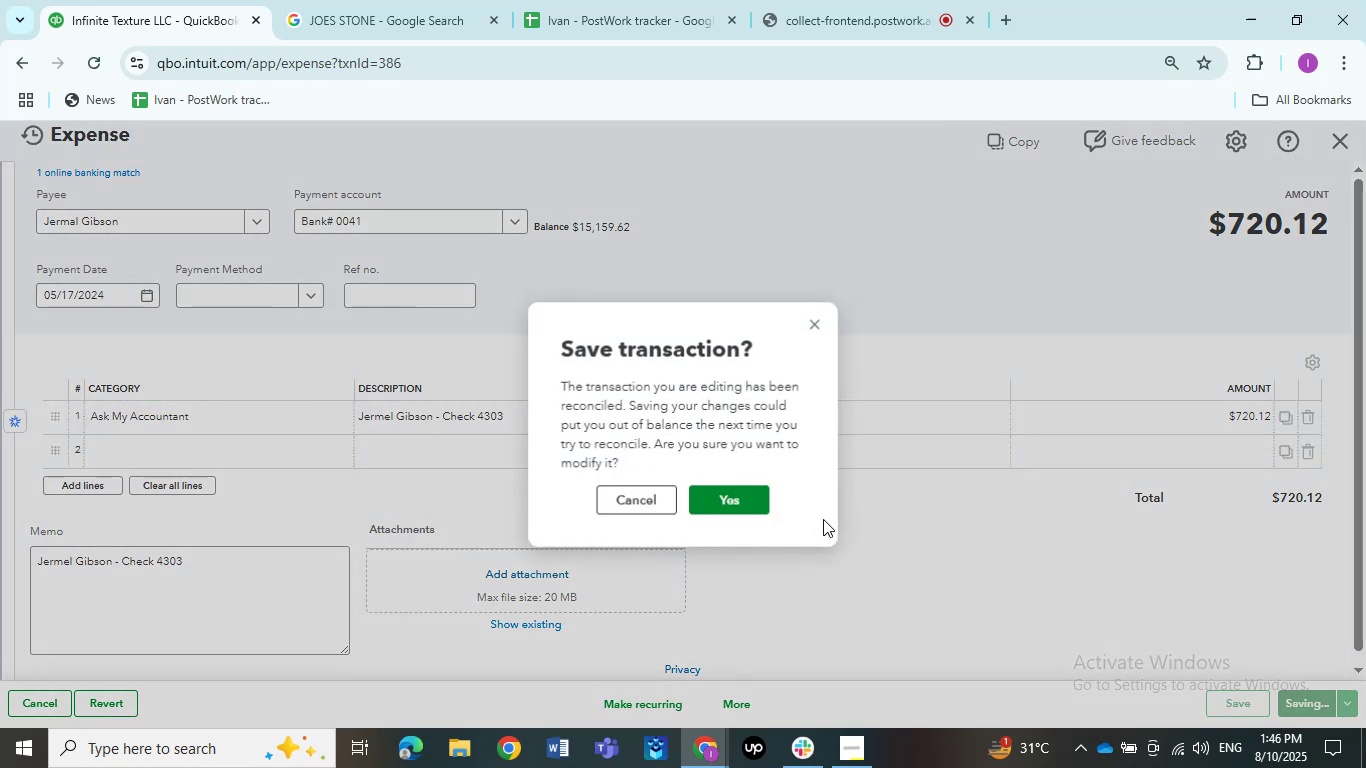 
left_click([739, 499])
 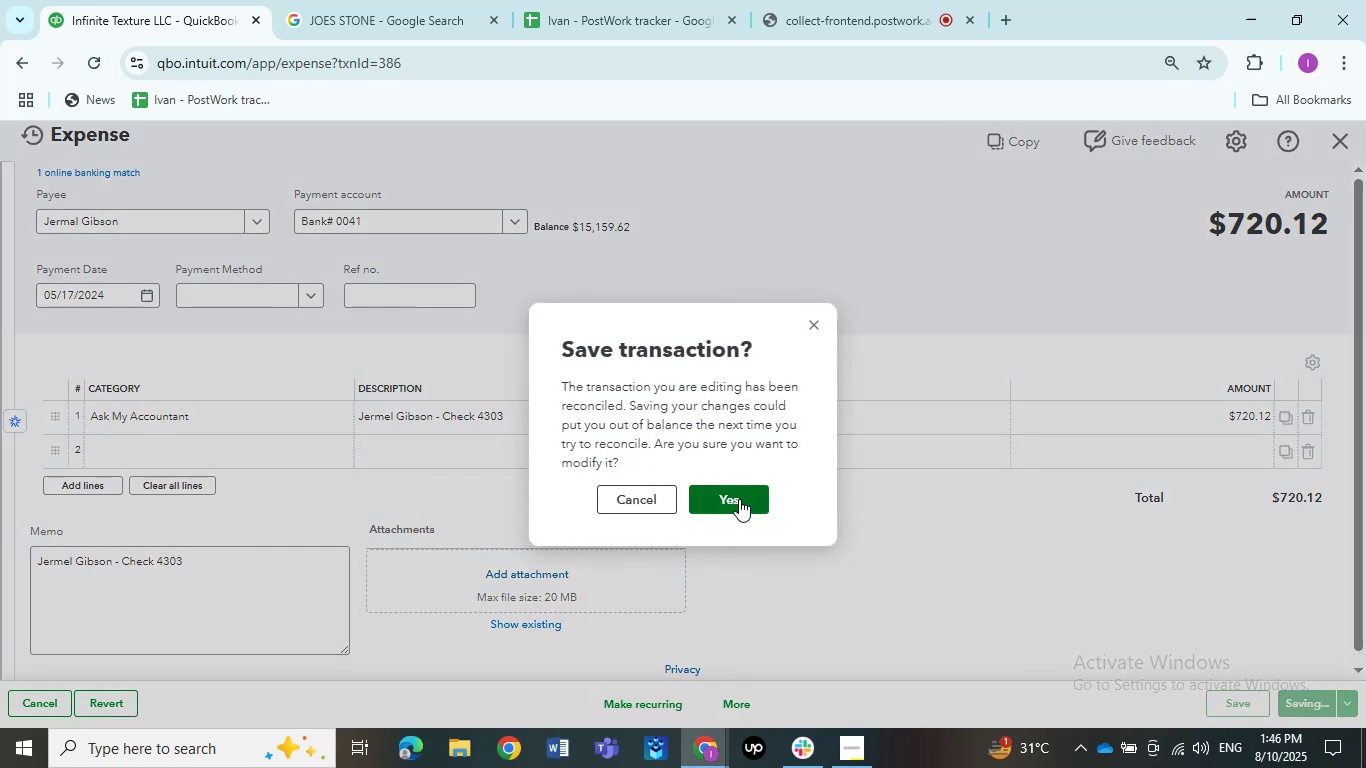 
left_click([739, 499])
 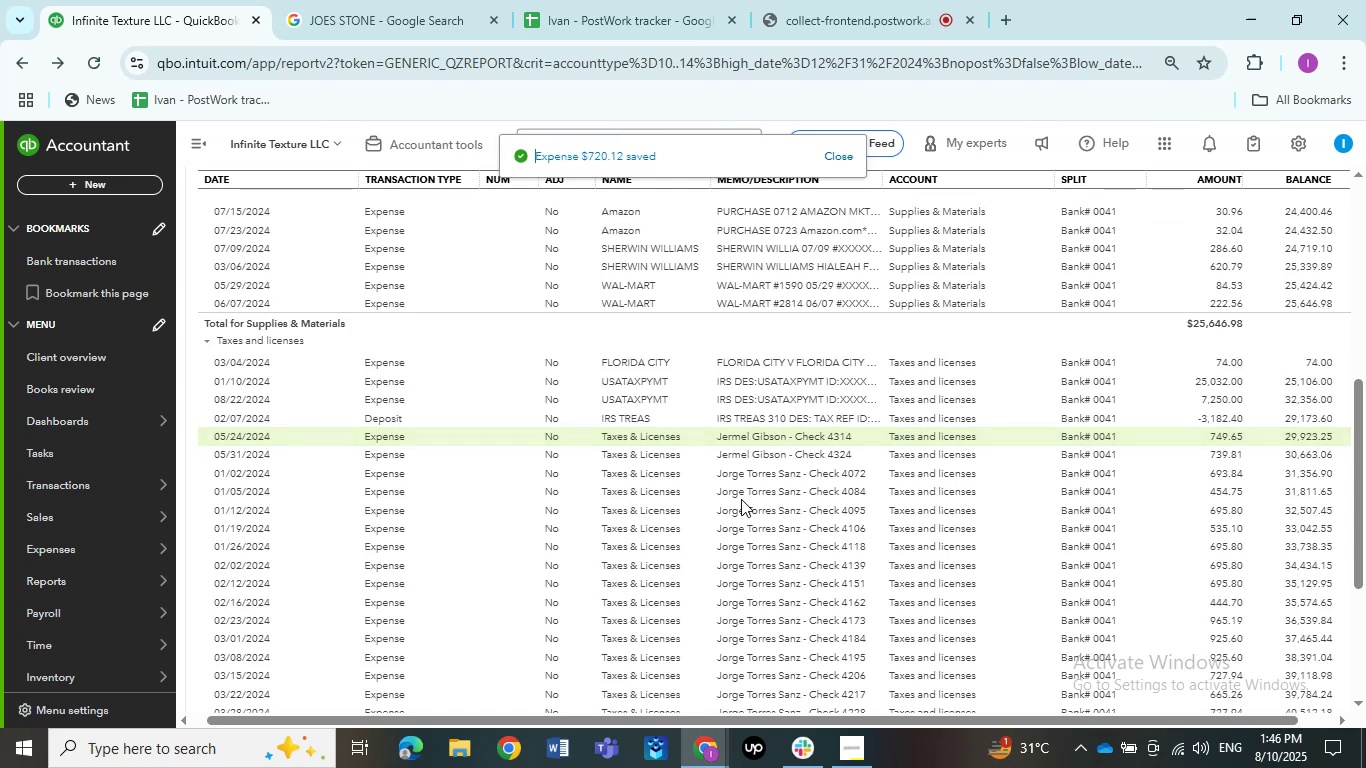 
wait(7.18)
 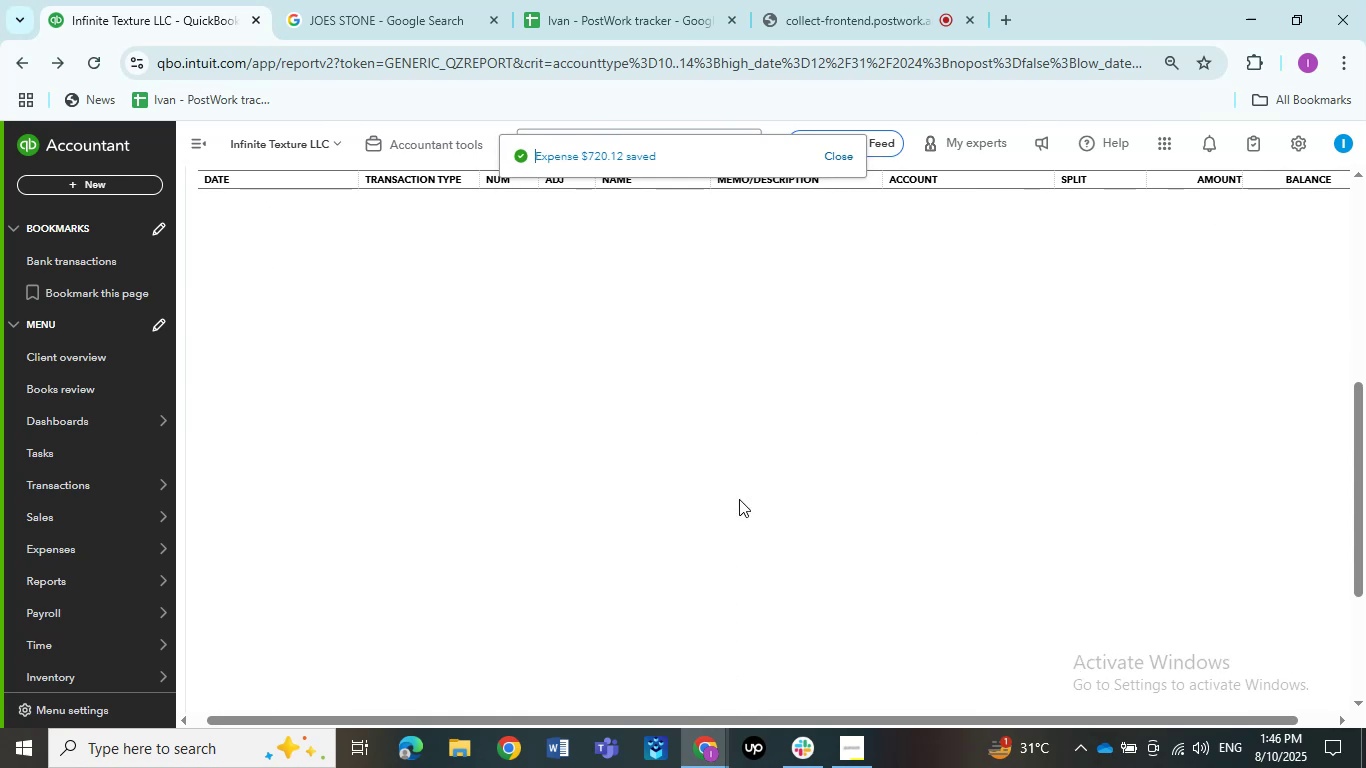 
left_click([785, 434])
 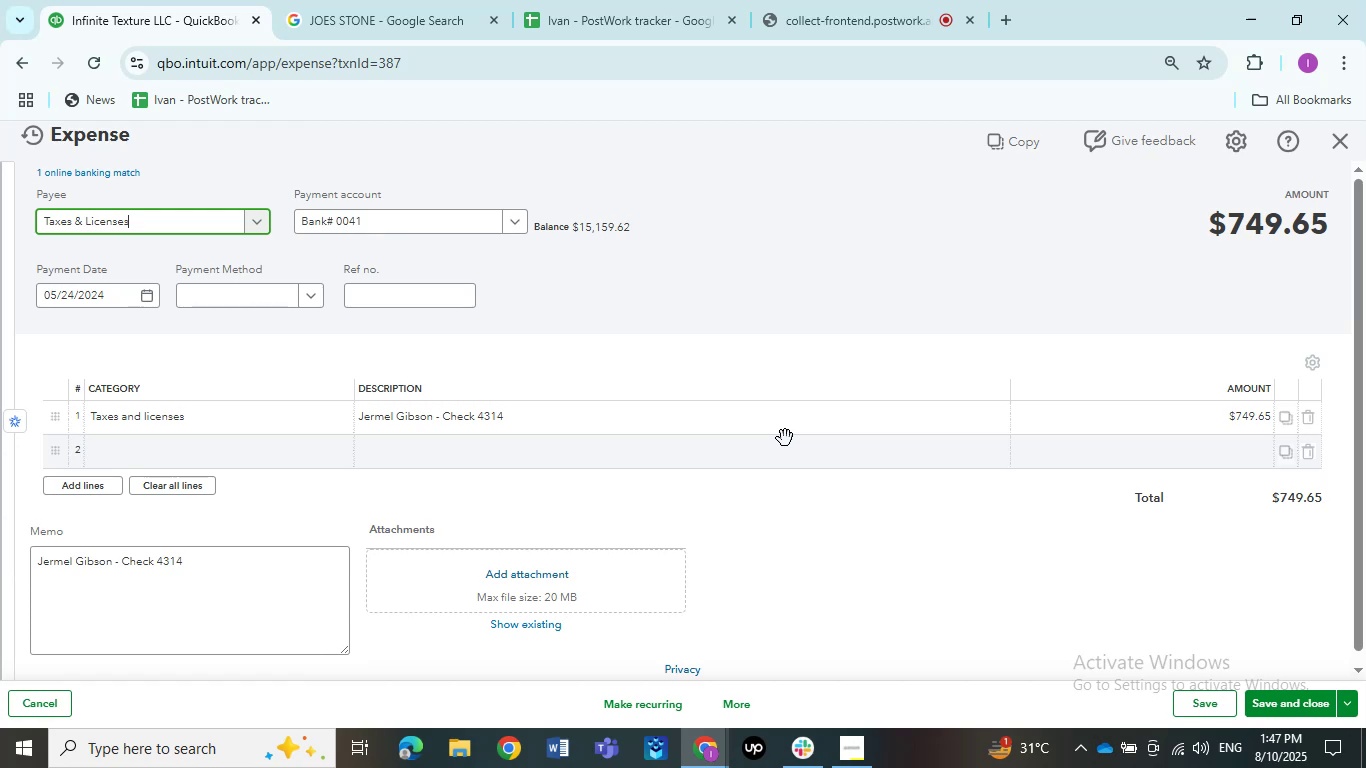 
wait(23.82)
 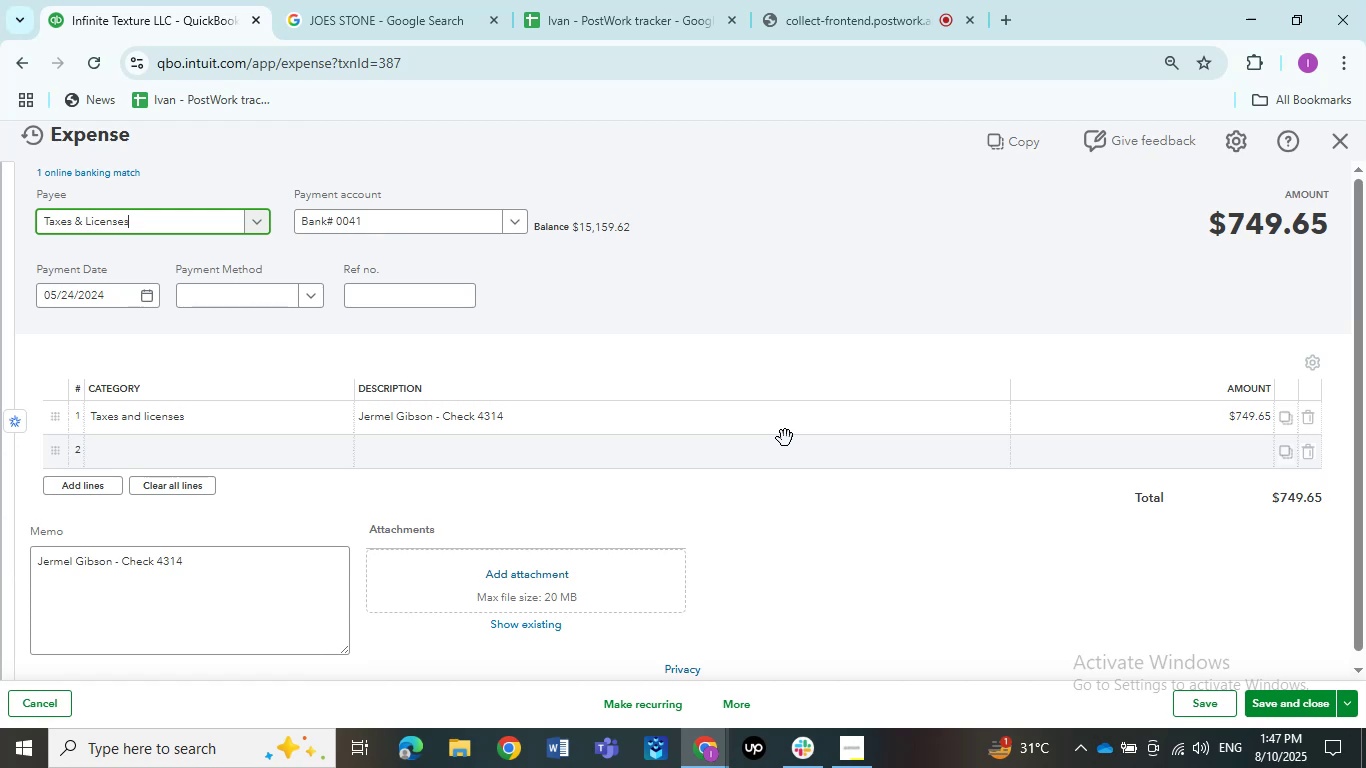 
left_click([189, 227])
 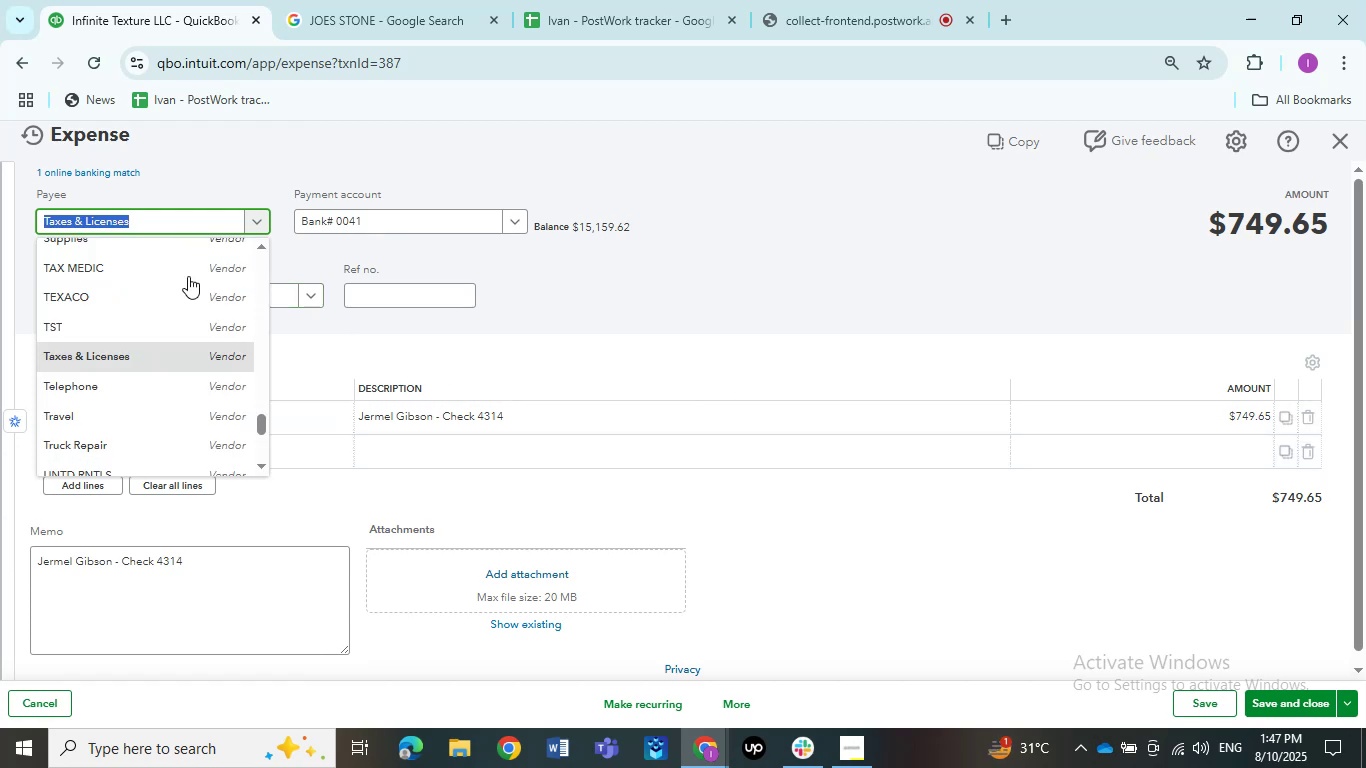 
scroll: coordinate [190, 355], scroll_direction: up, amount: 10.0
 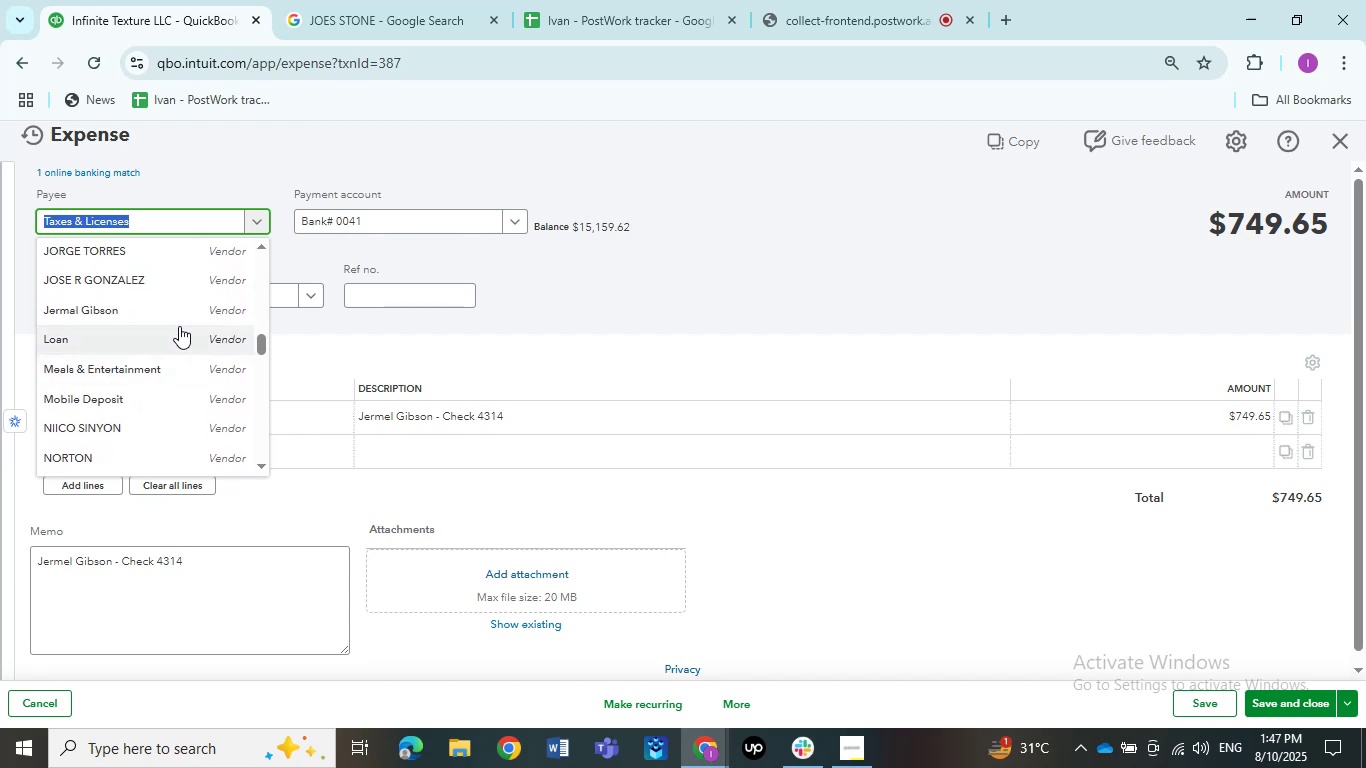 
left_click([174, 321])
 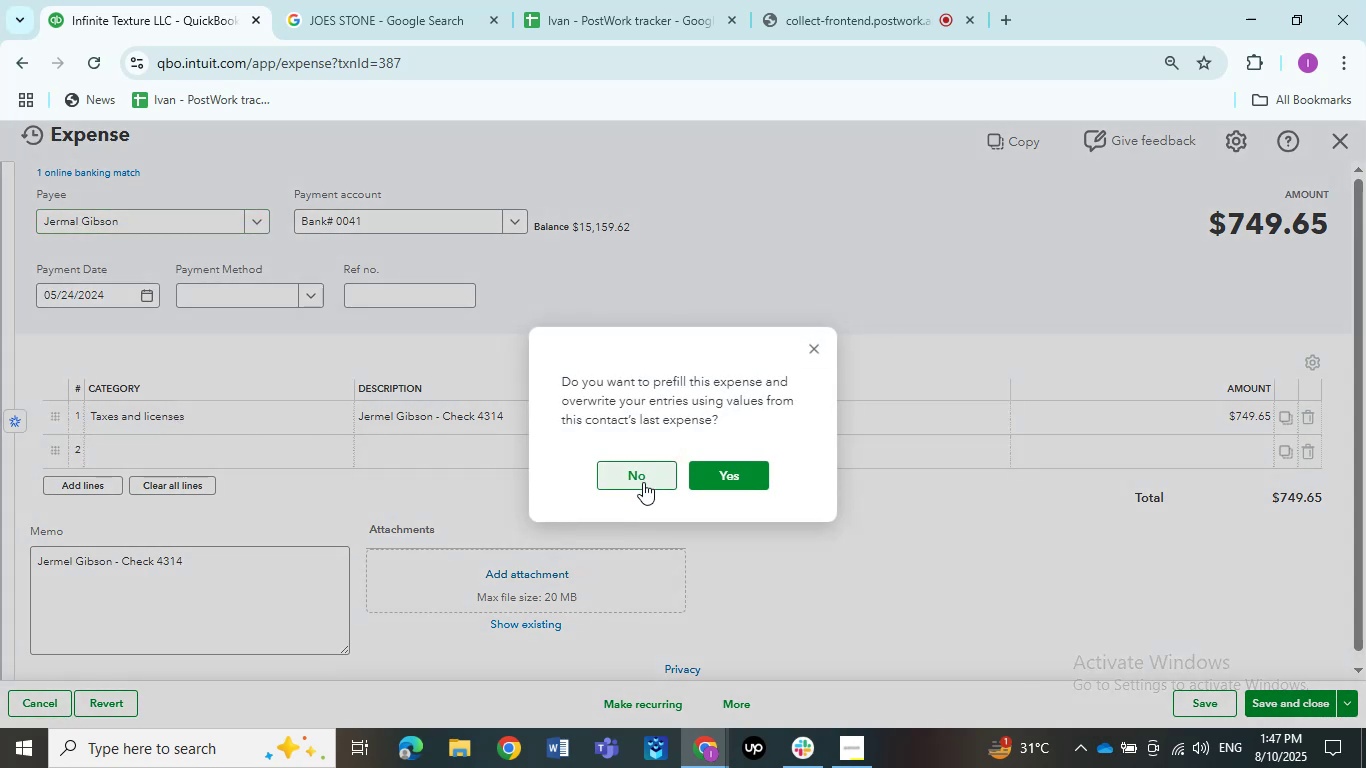 
left_click([199, 410])
 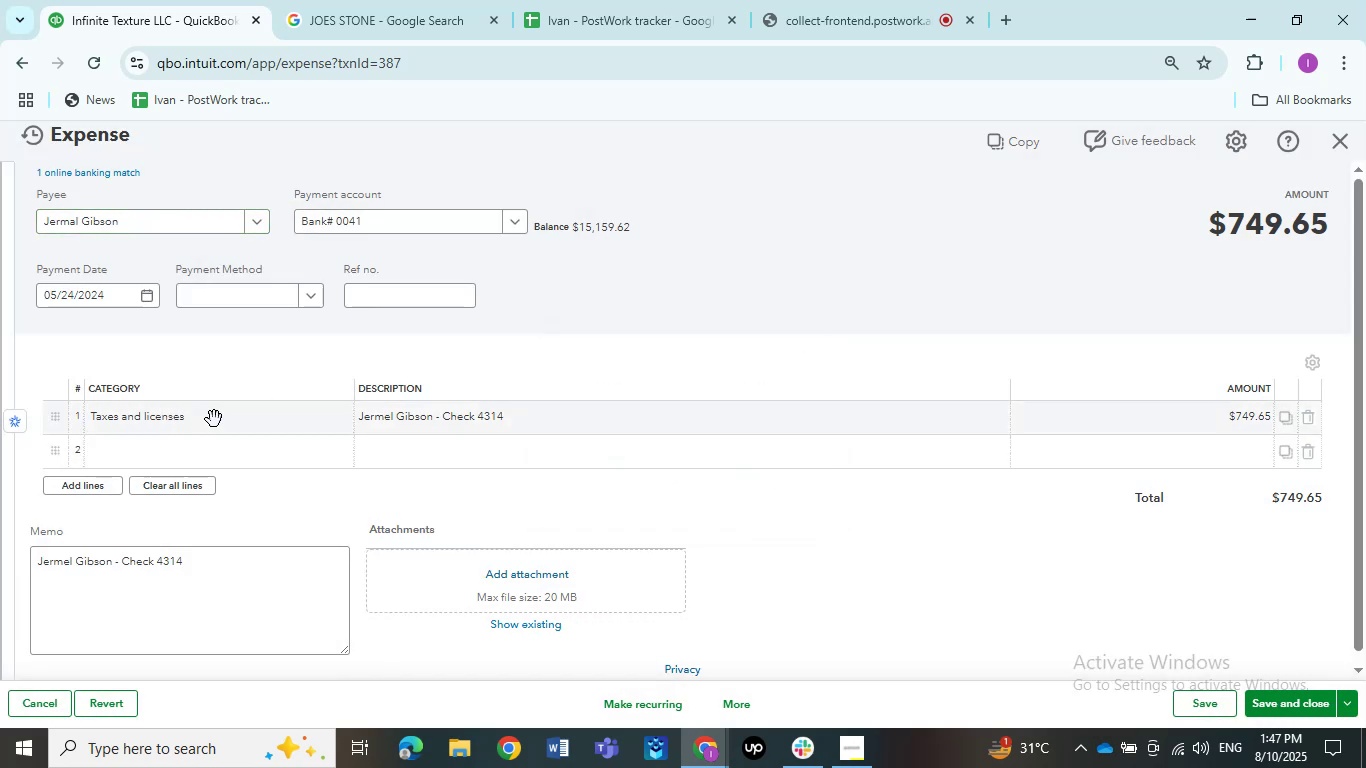 
left_click([214, 419])
 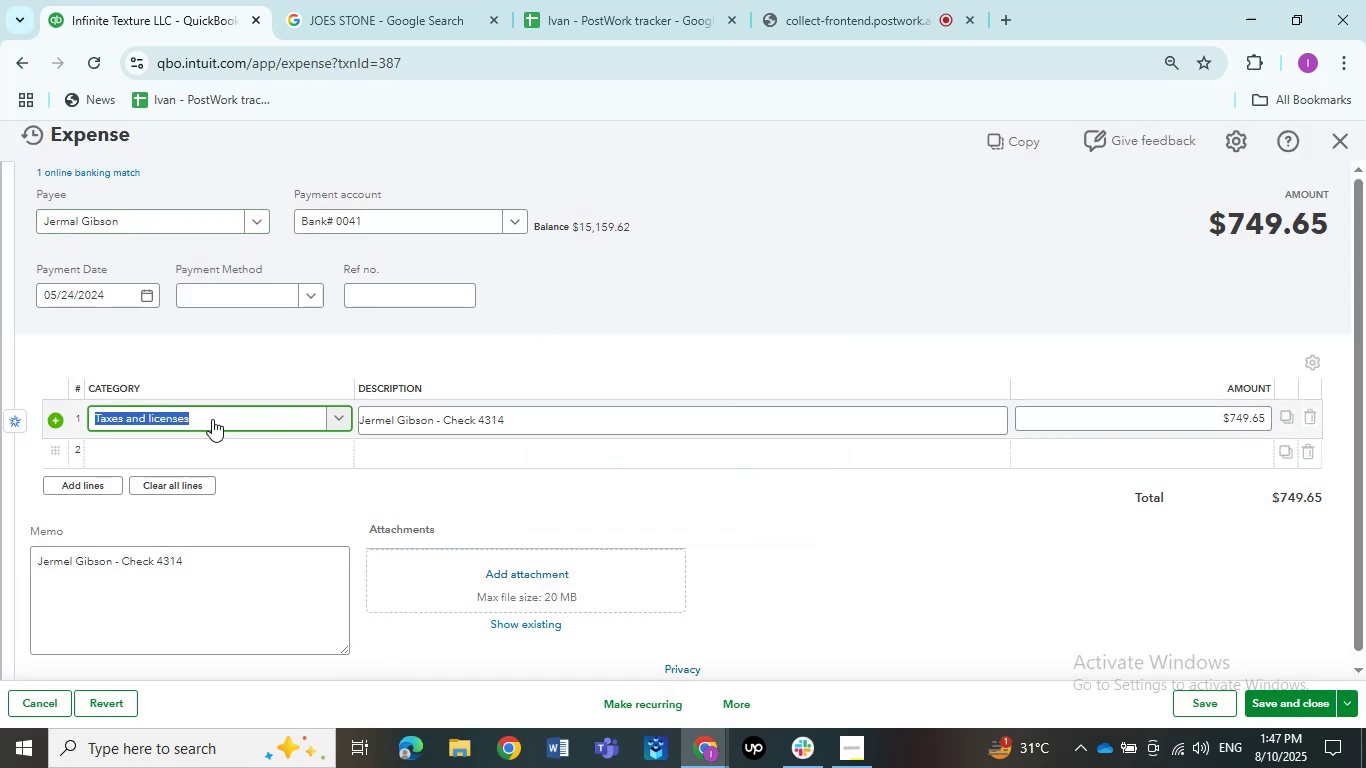 
type(Ask)
 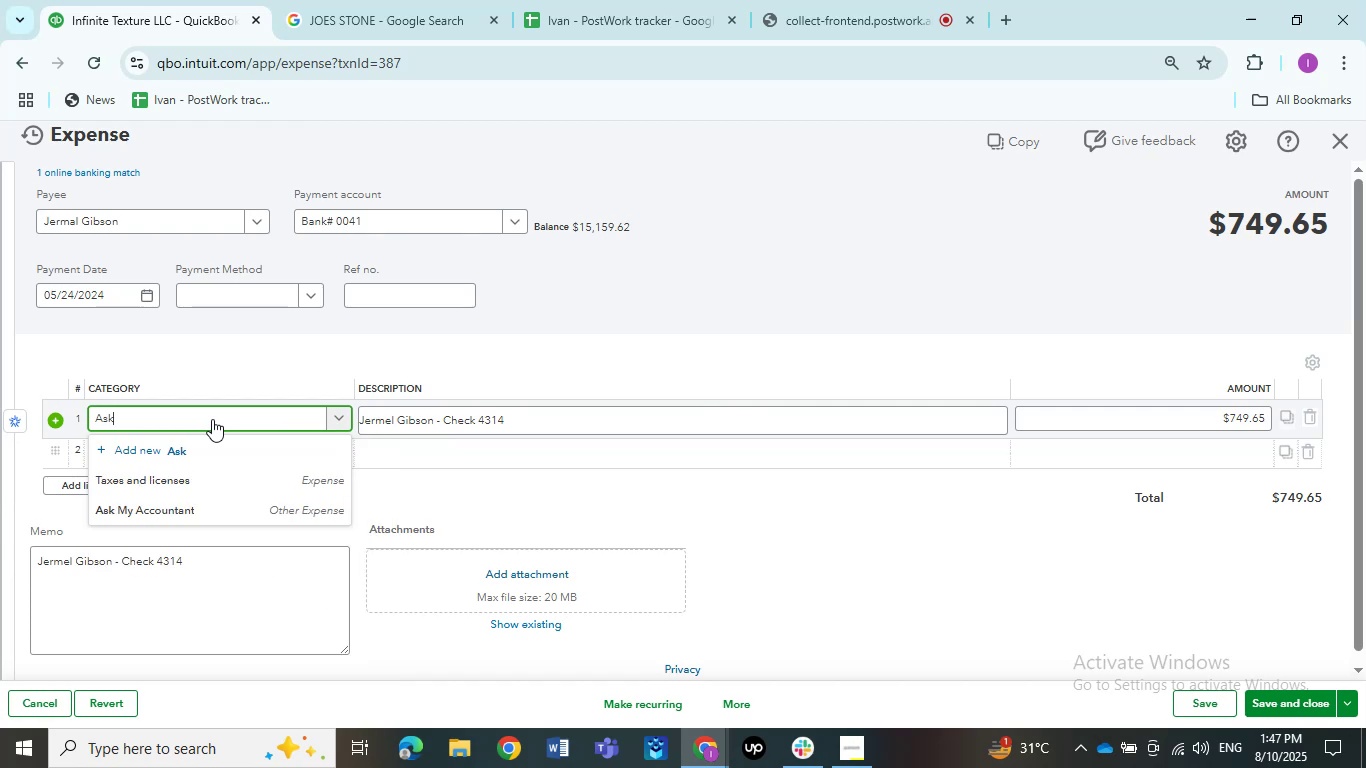 
left_click([213, 504])
 